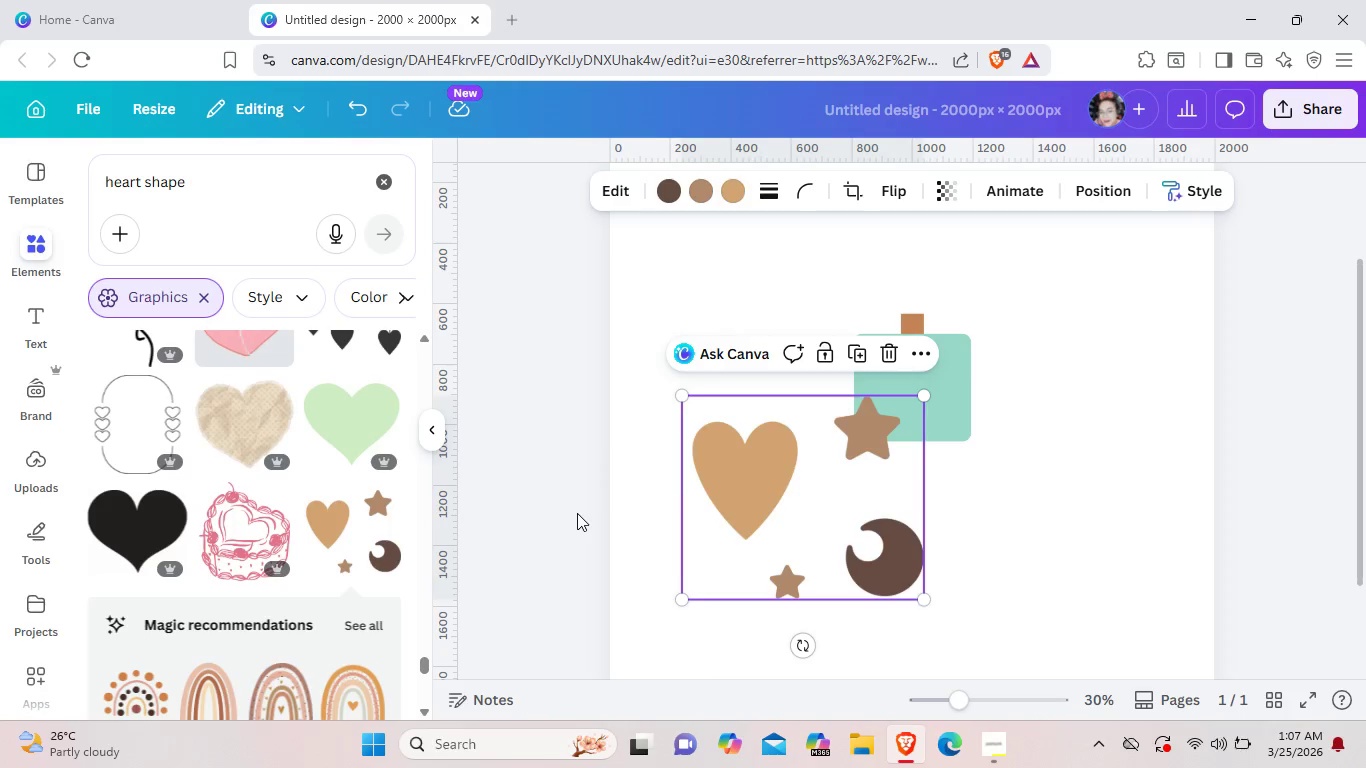 
wait(19.2)
 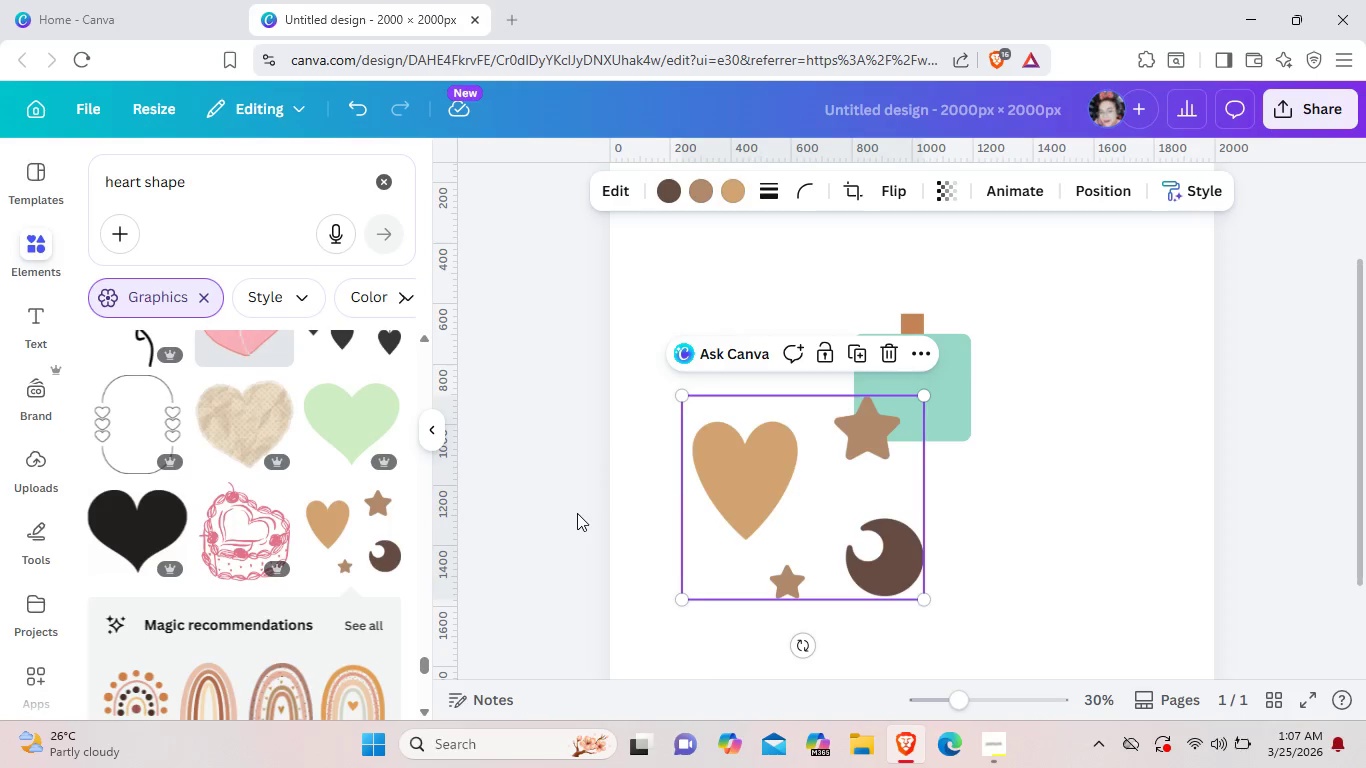 
right_click([803, 498])
 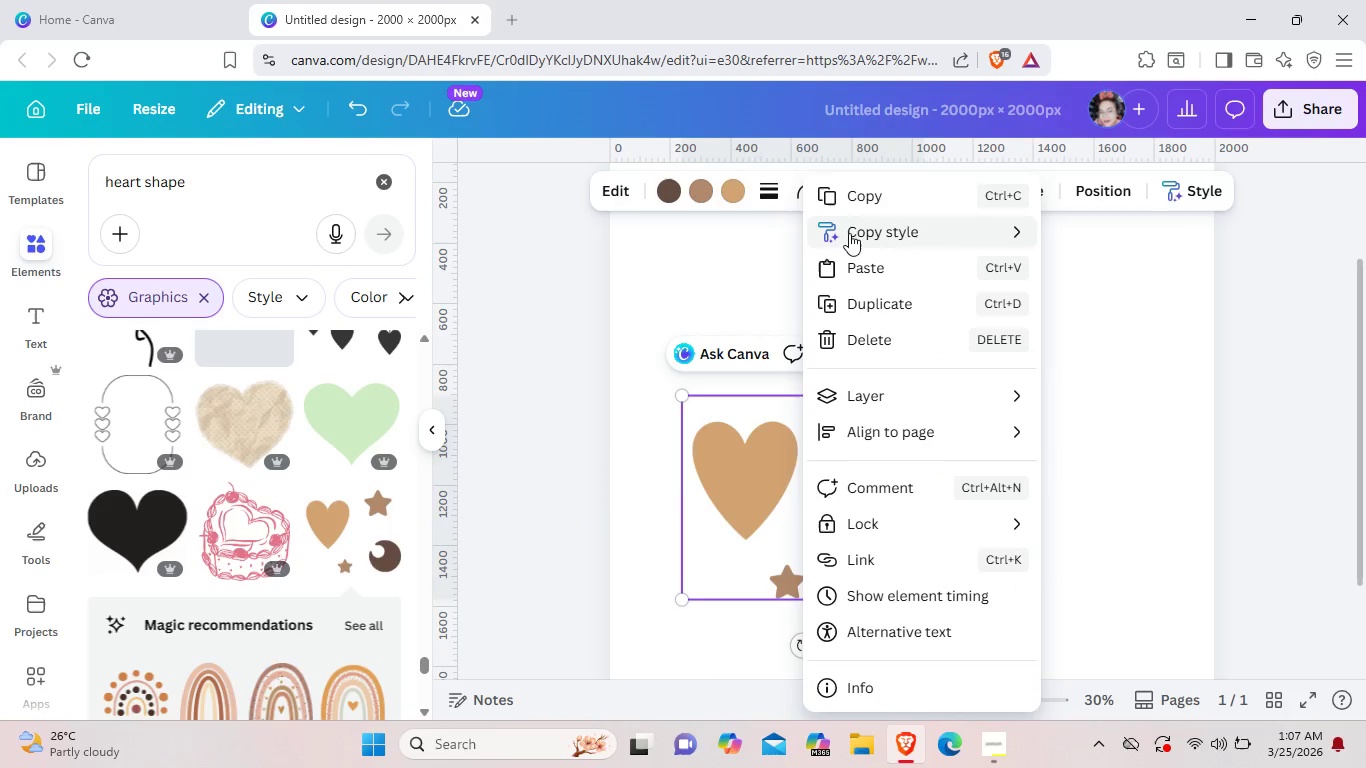 
left_click([782, 513])
 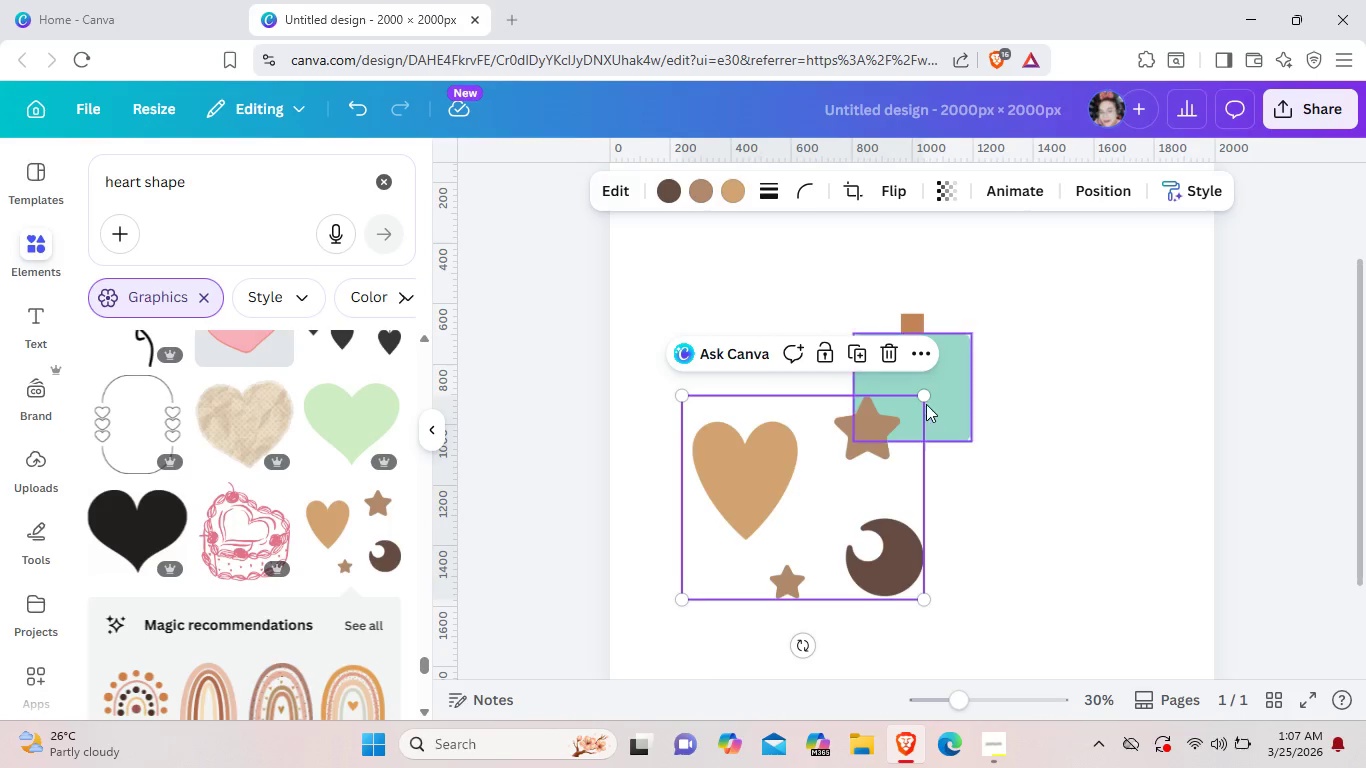 
left_click_drag(start_coordinate=[930, 397], to_coordinate=[959, 428])
 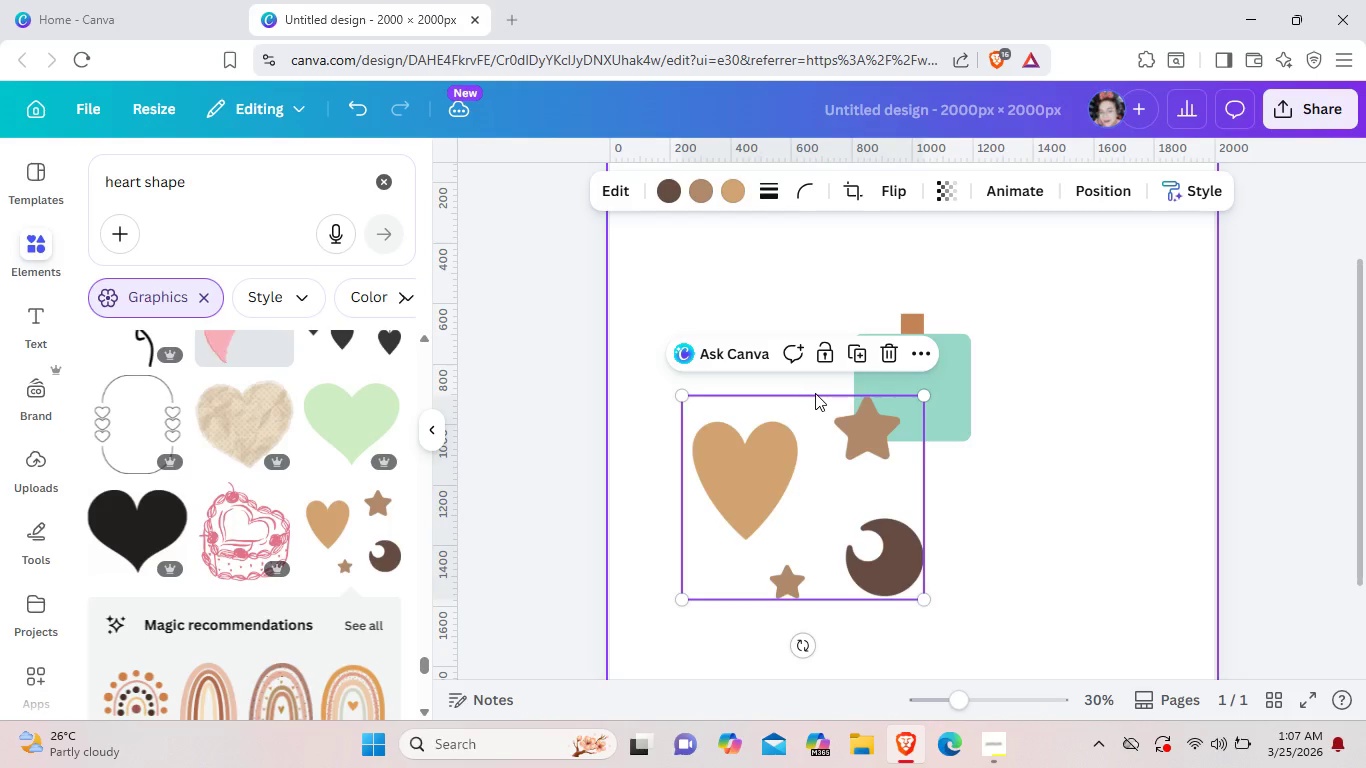 
left_click([815, 393])
 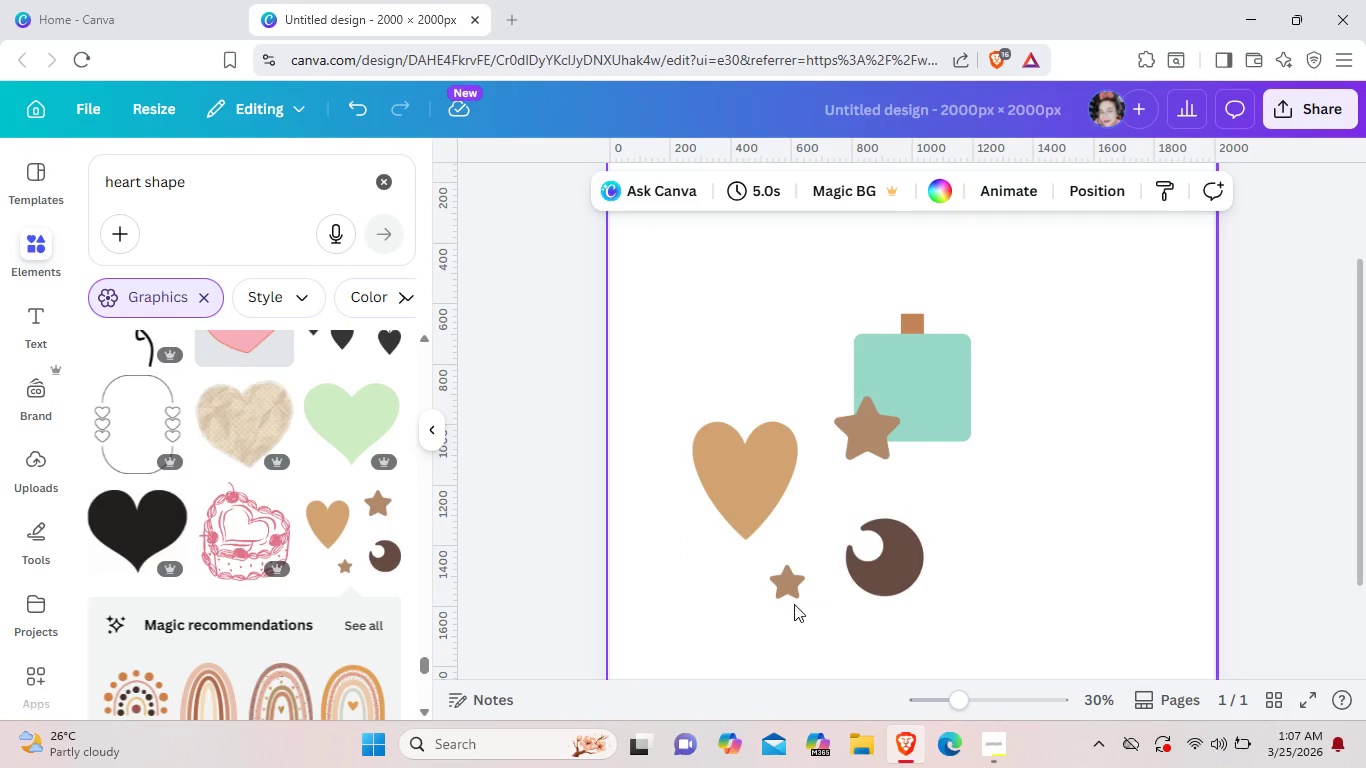 
left_click([797, 599])
 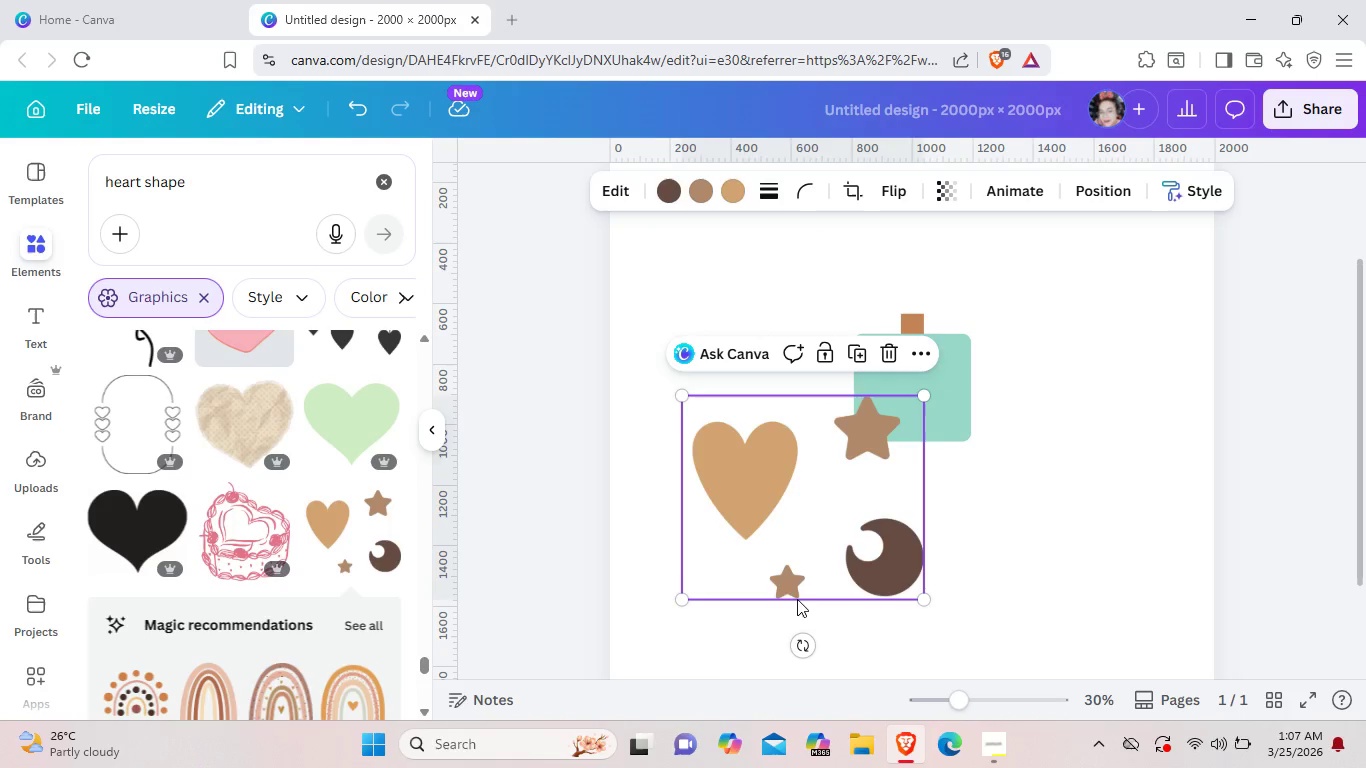 
left_click_drag(start_coordinate=[797, 599], to_coordinate=[801, 550])
 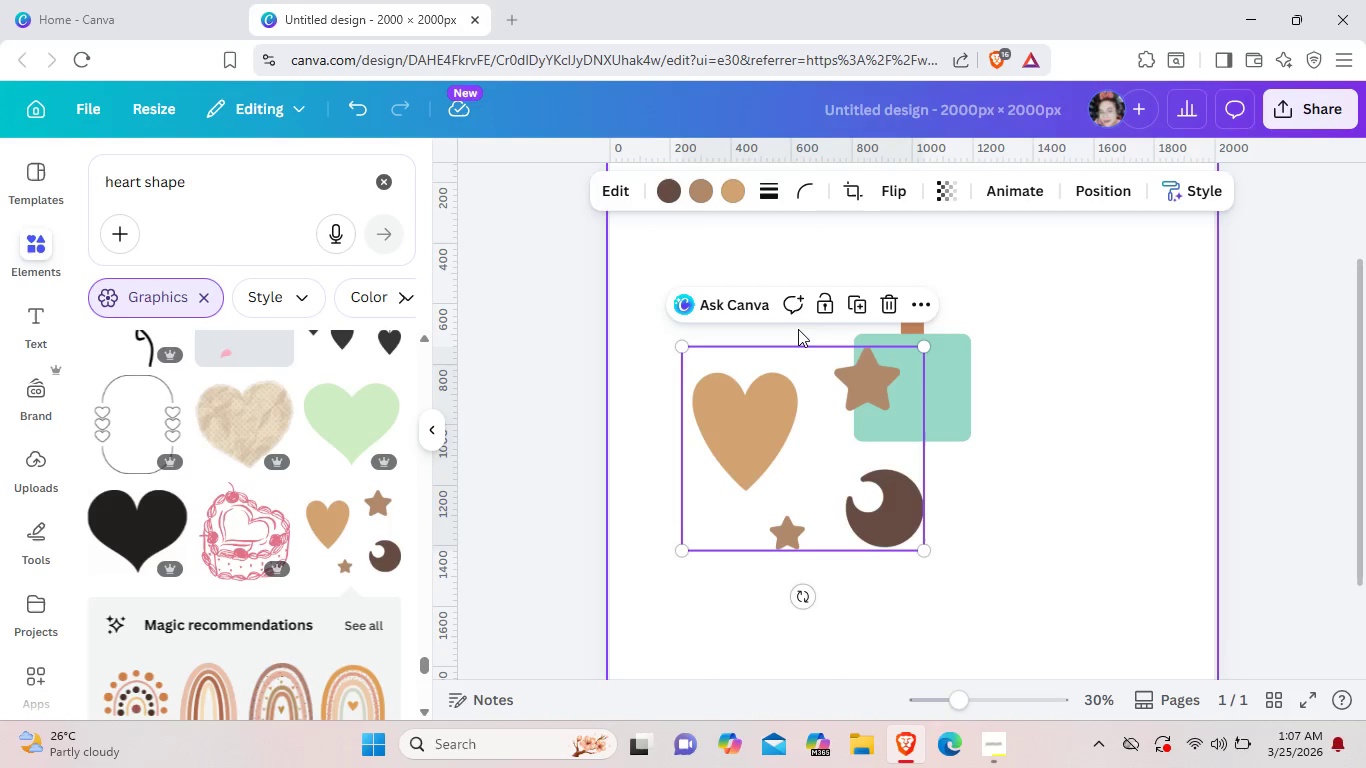 
left_click_drag(start_coordinate=[798, 329], to_coordinate=[804, 374])
 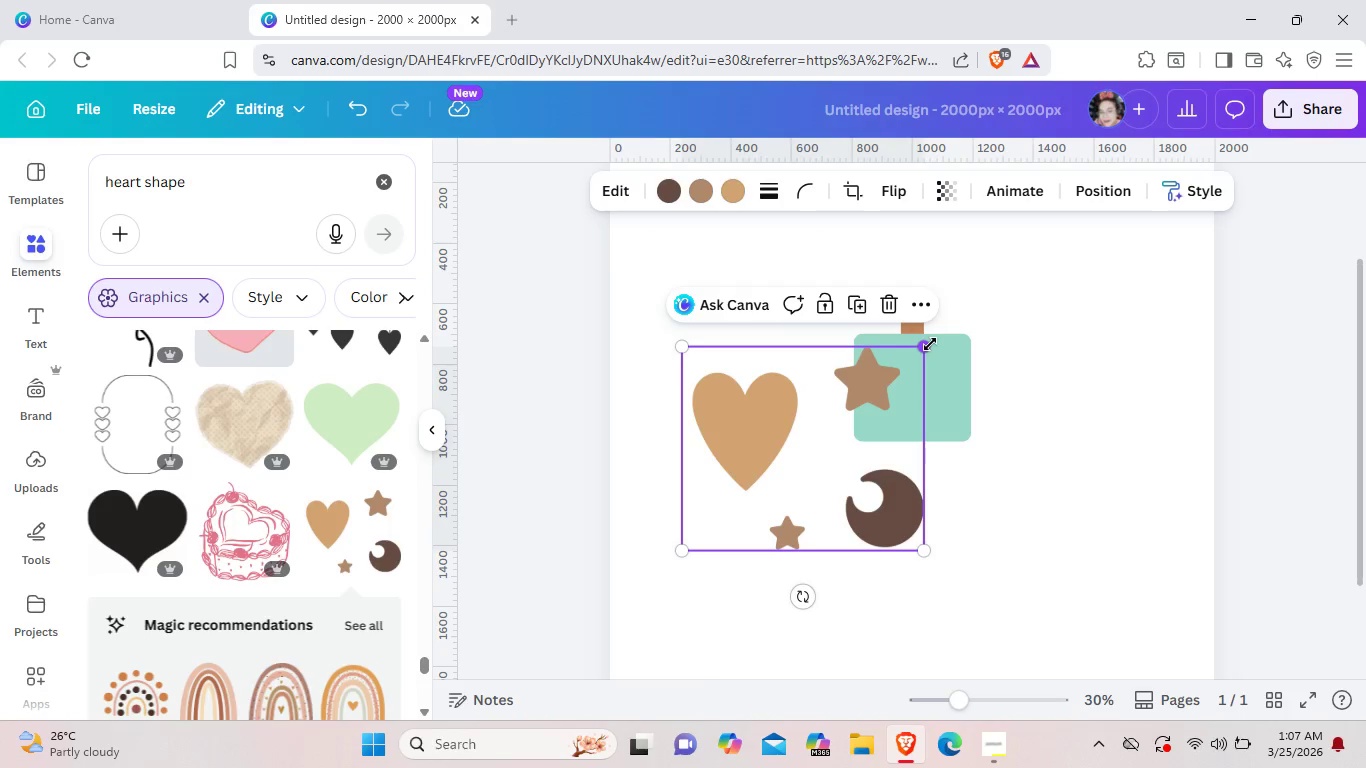 
left_click_drag(start_coordinate=[930, 344], to_coordinate=[926, 372])
 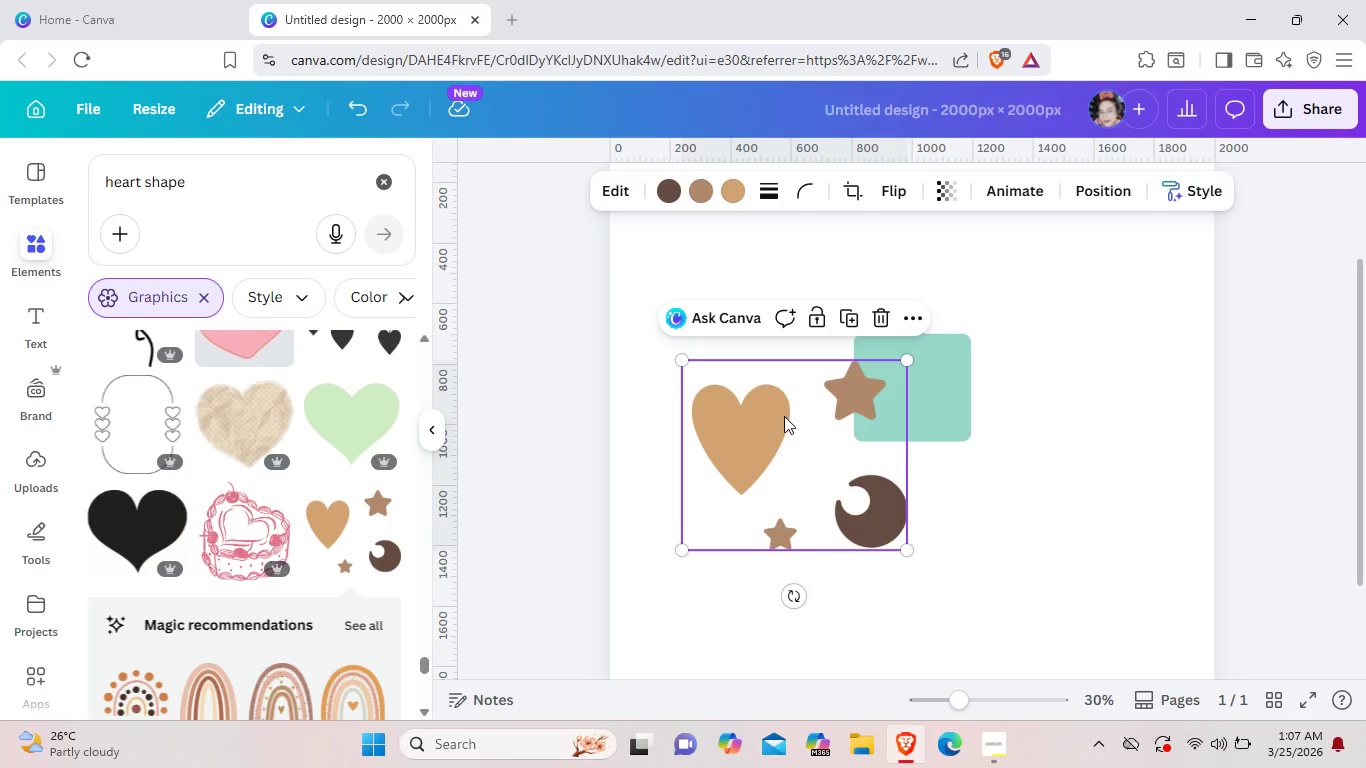 
right_click([784, 416])
 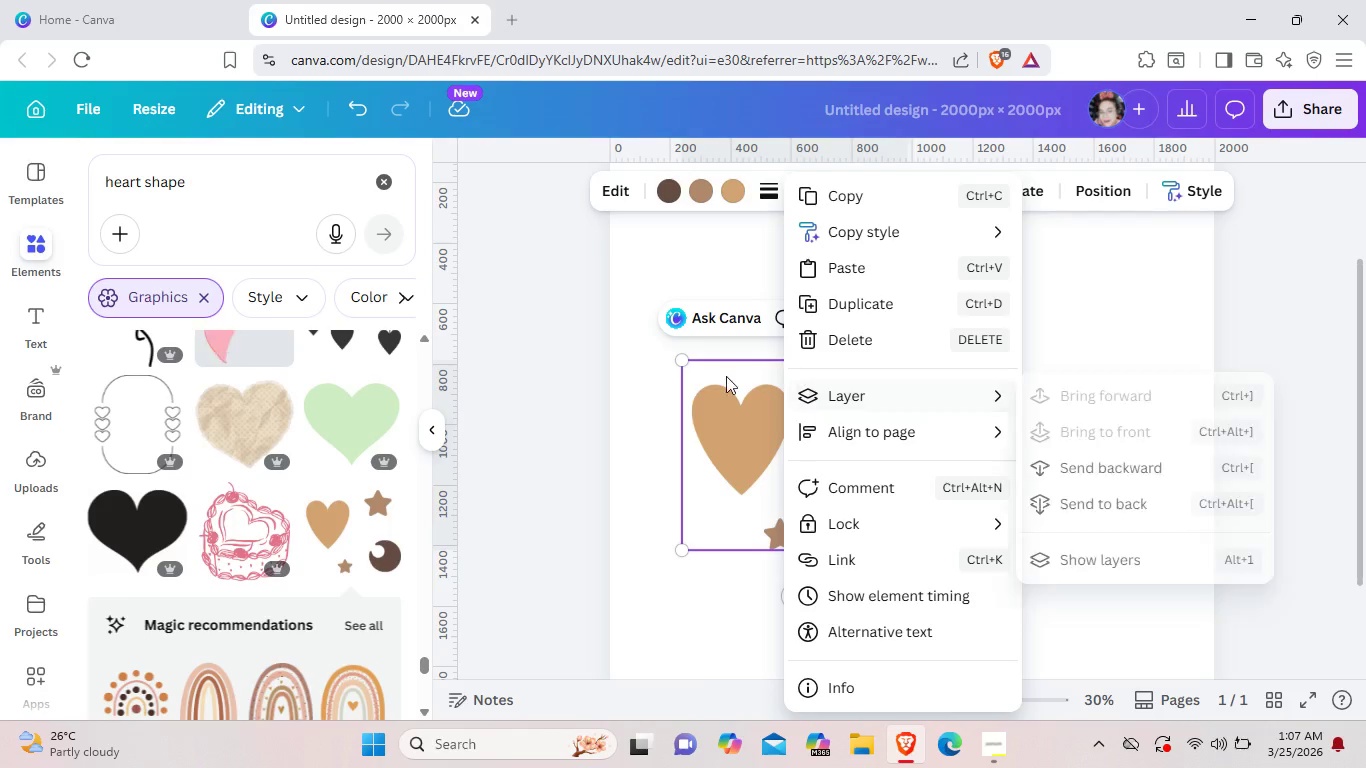 
left_click([720, 407])
 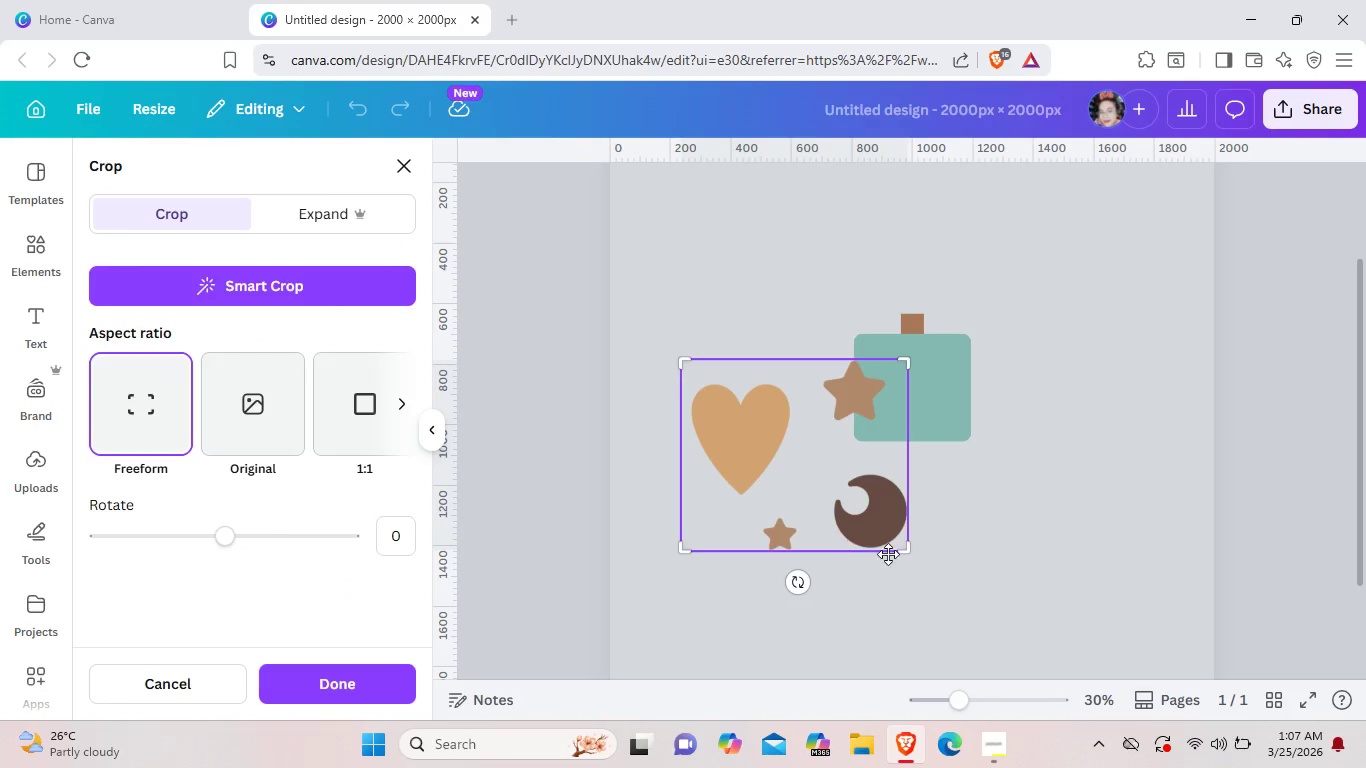 
left_click_drag(start_coordinate=[907, 549], to_coordinate=[807, 507])
 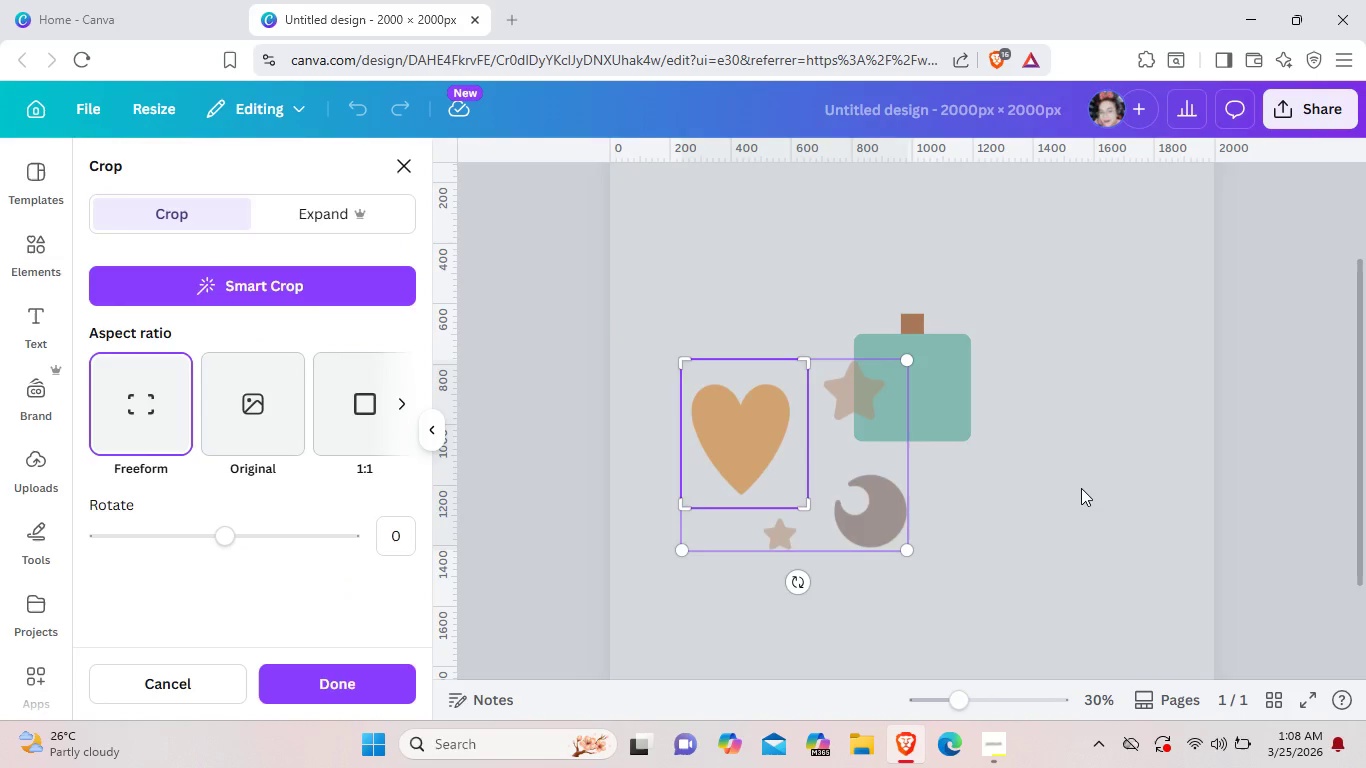 
left_click([1081, 488])
 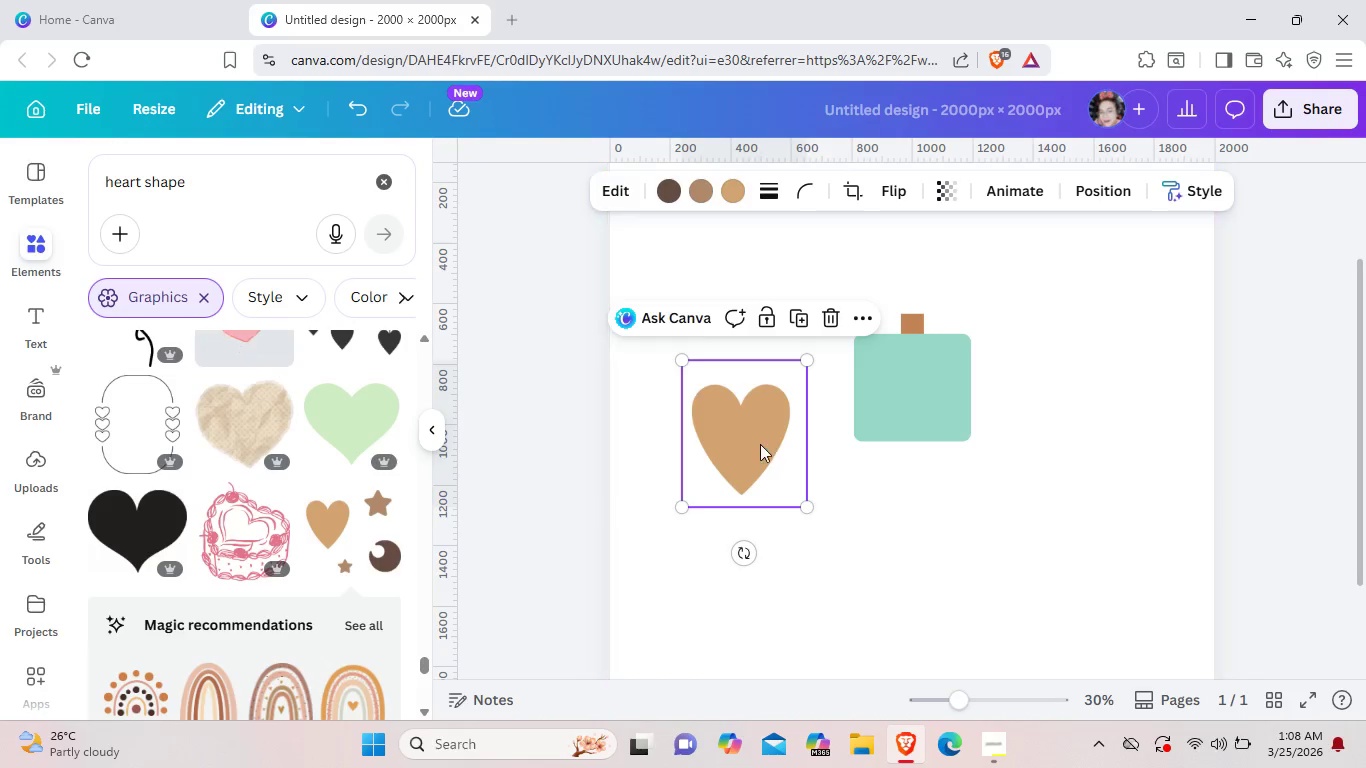 
left_click_drag(start_coordinate=[759, 444], to_coordinate=[924, 398])
 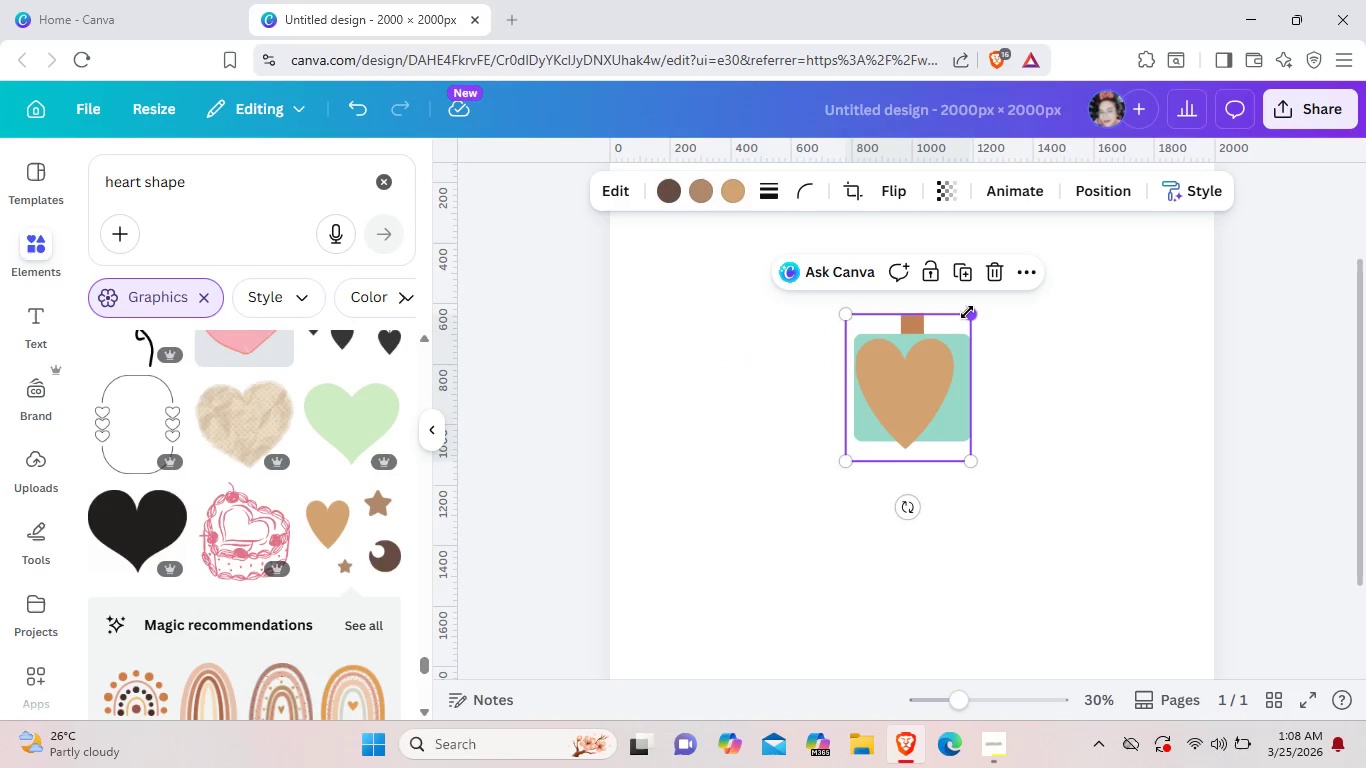 
left_click_drag(start_coordinate=[967, 312], to_coordinate=[916, 413])
 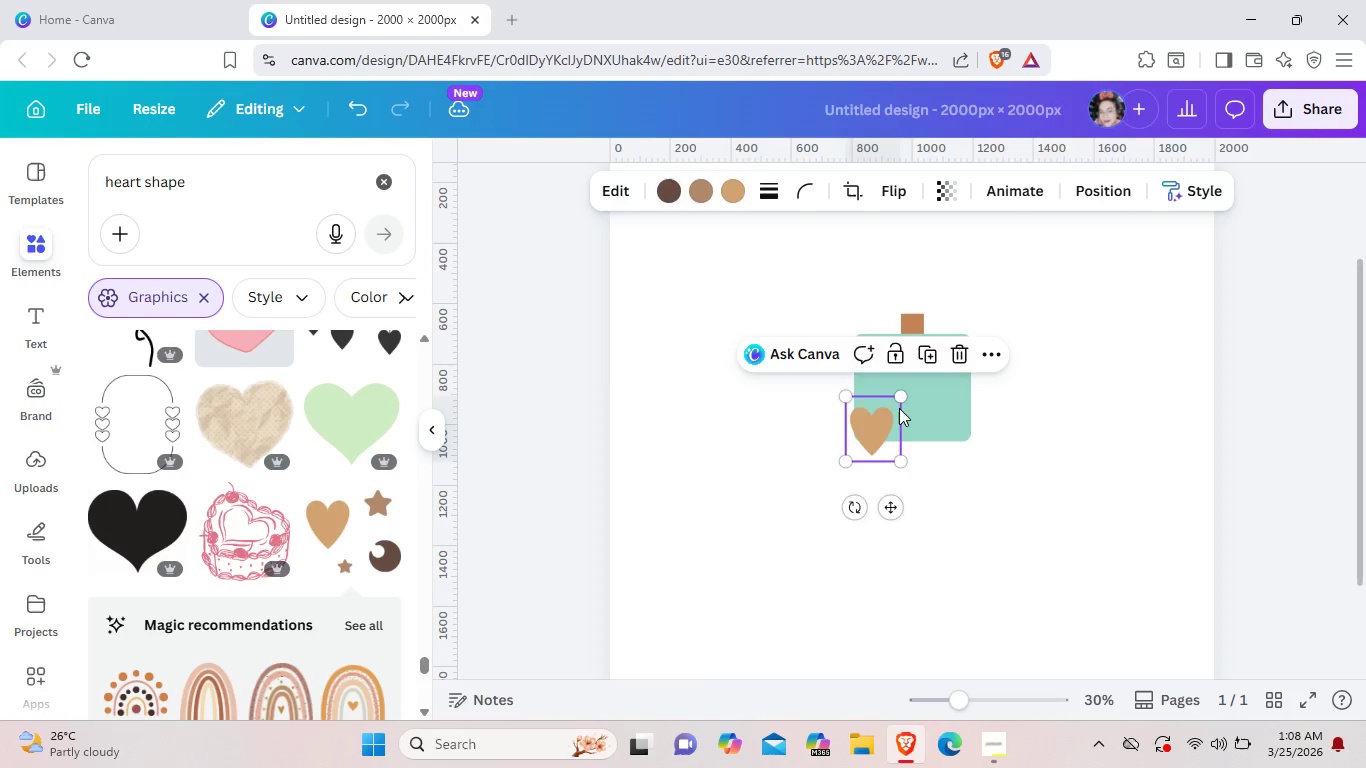 
left_click_drag(start_coordinate=[883, 432], to_coordinate=[926, 385])
 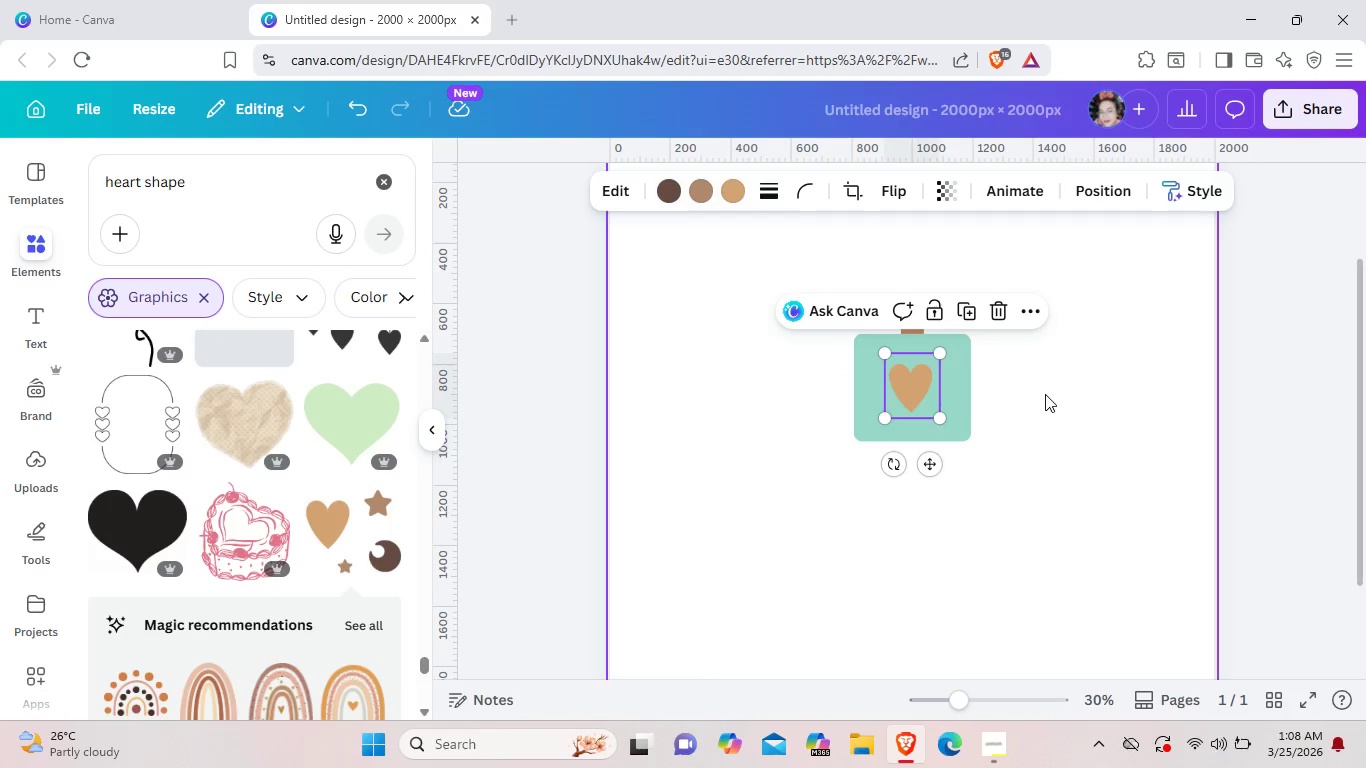 
left_click([1045, 394])
 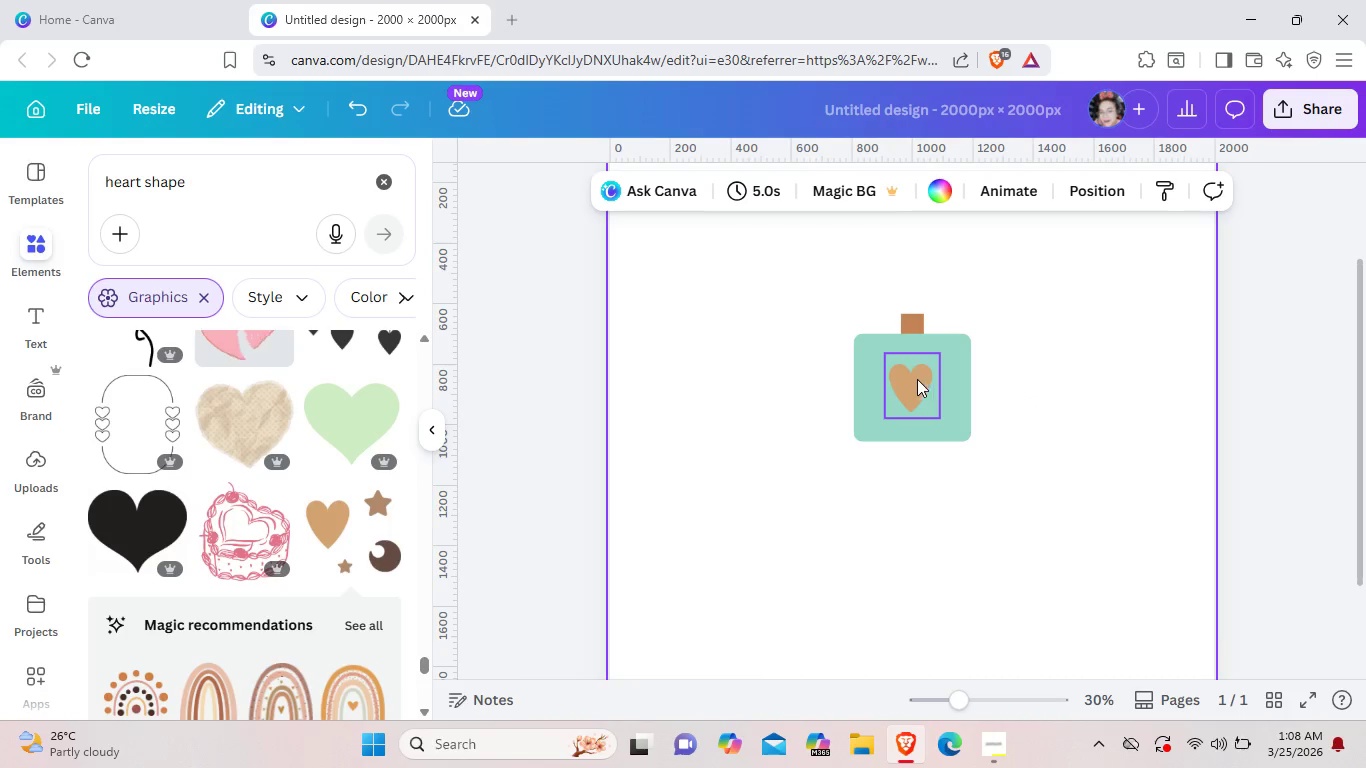 
left_click([911, 379])
 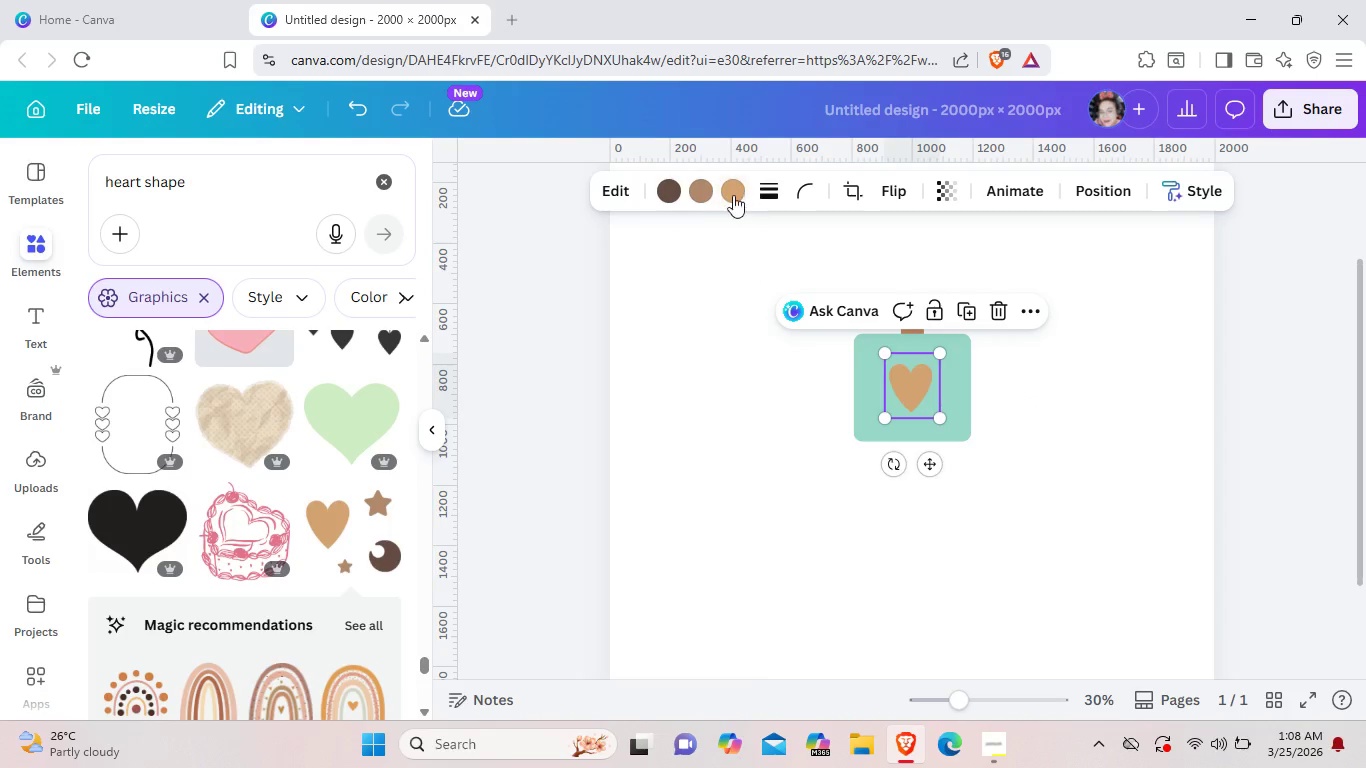 
left_click([628, 193])
 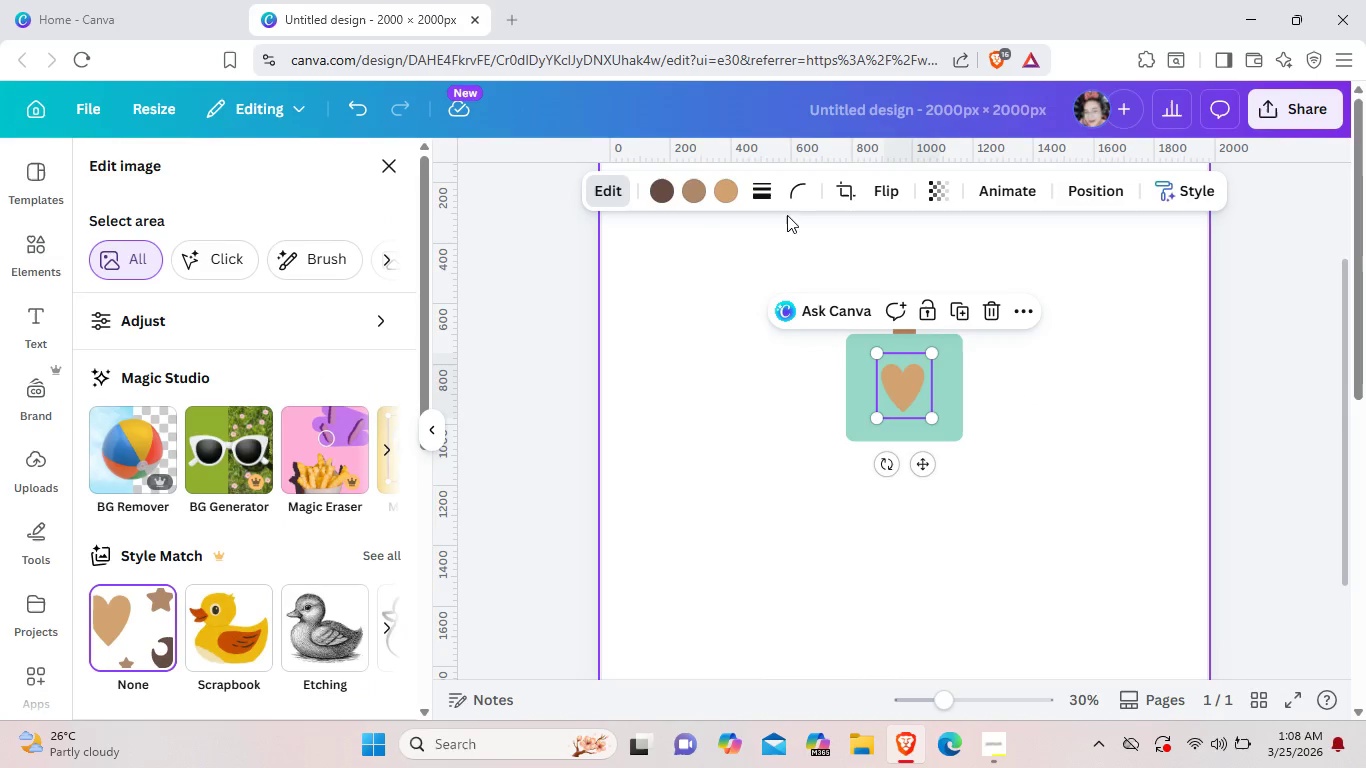 
wait(5.14)
 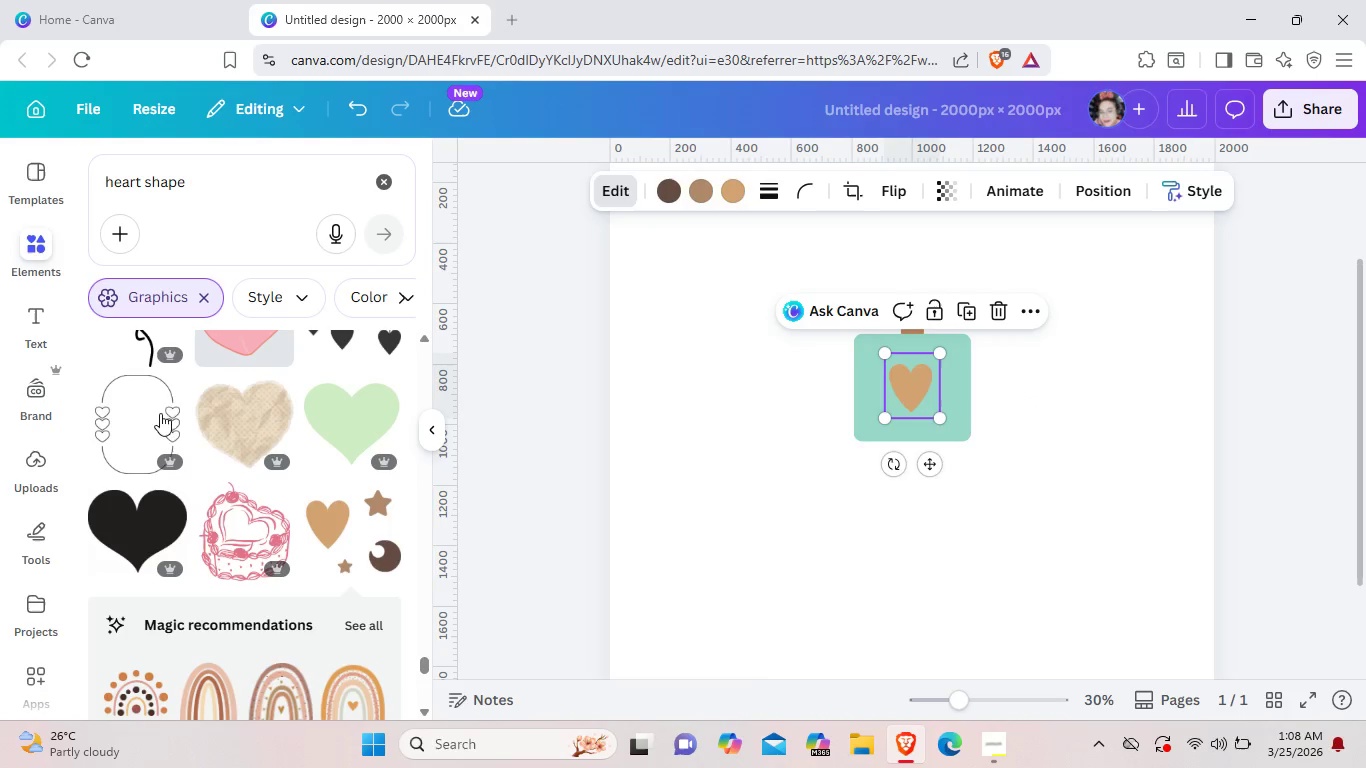 
left_click([730, 197])
 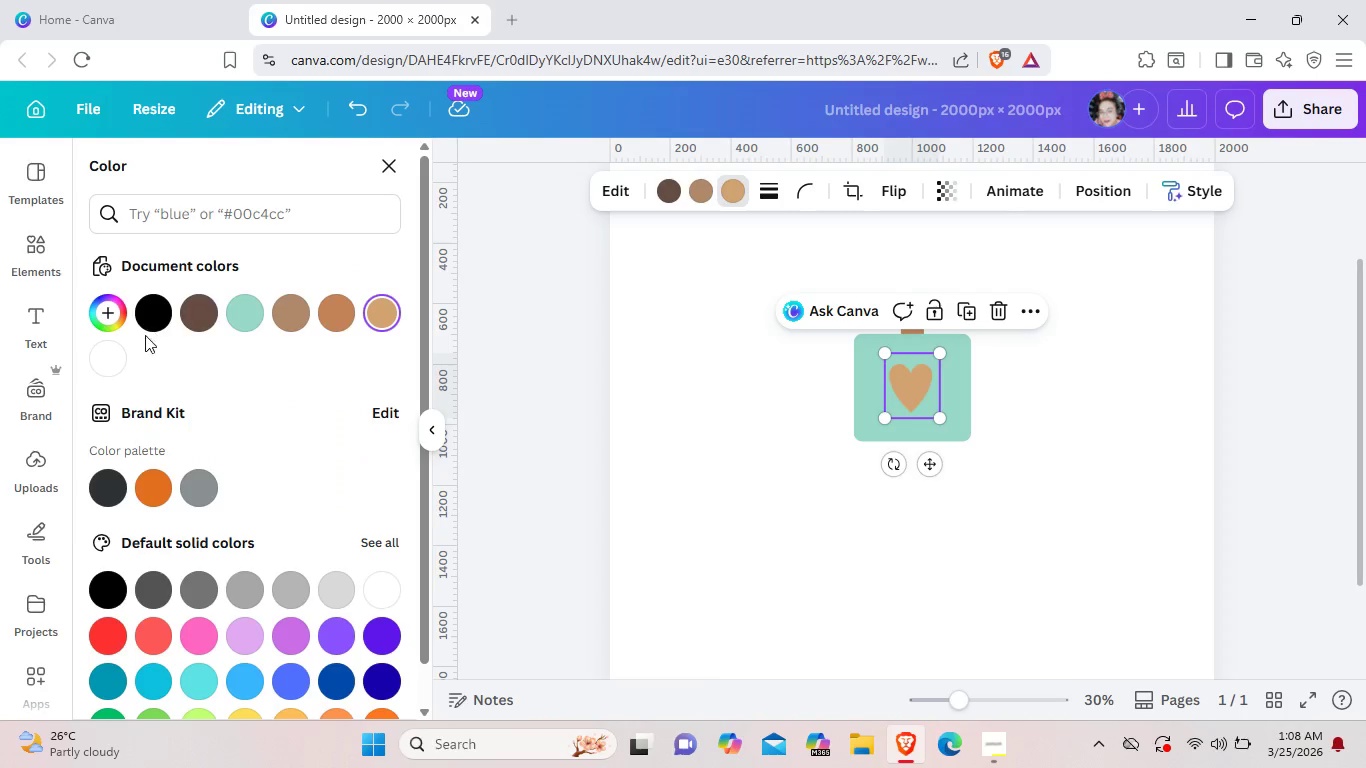 
left_click([97, 357])
 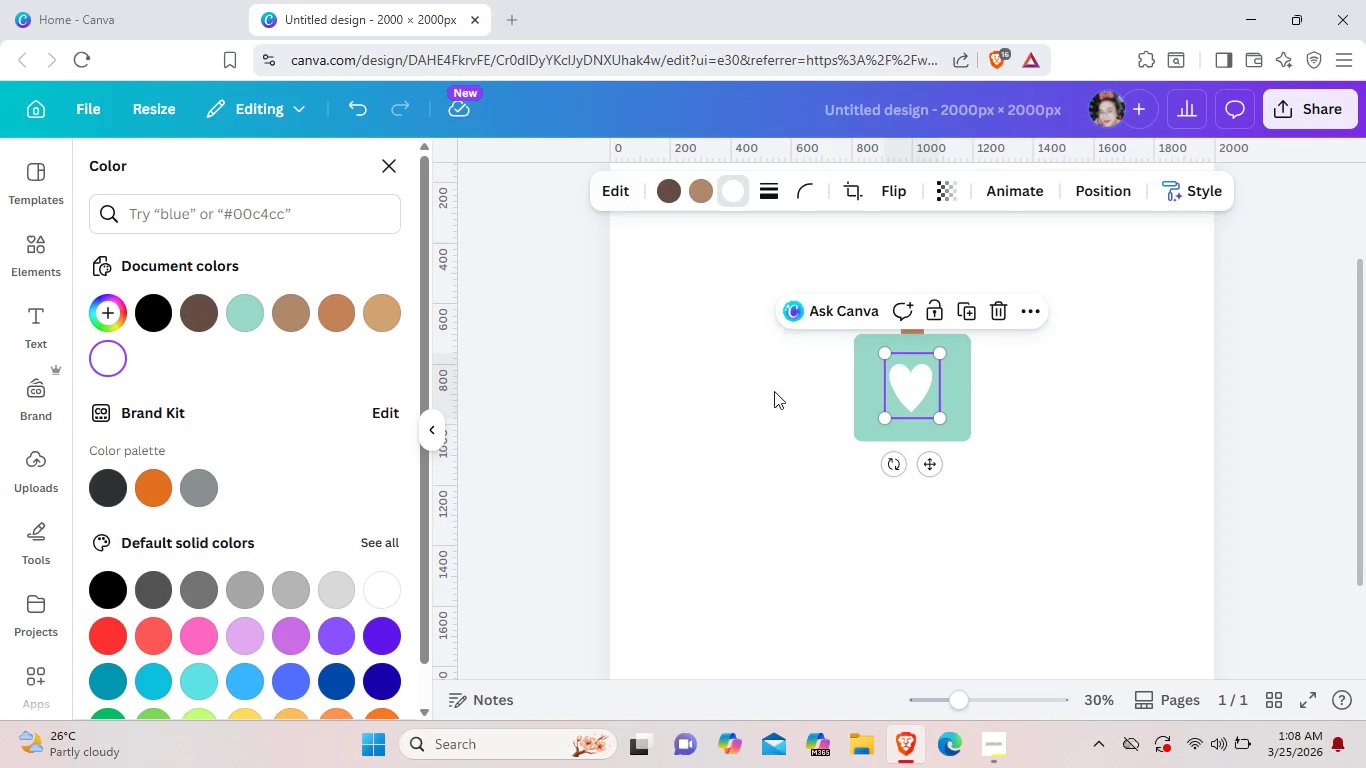 
left_click([763, 406])
 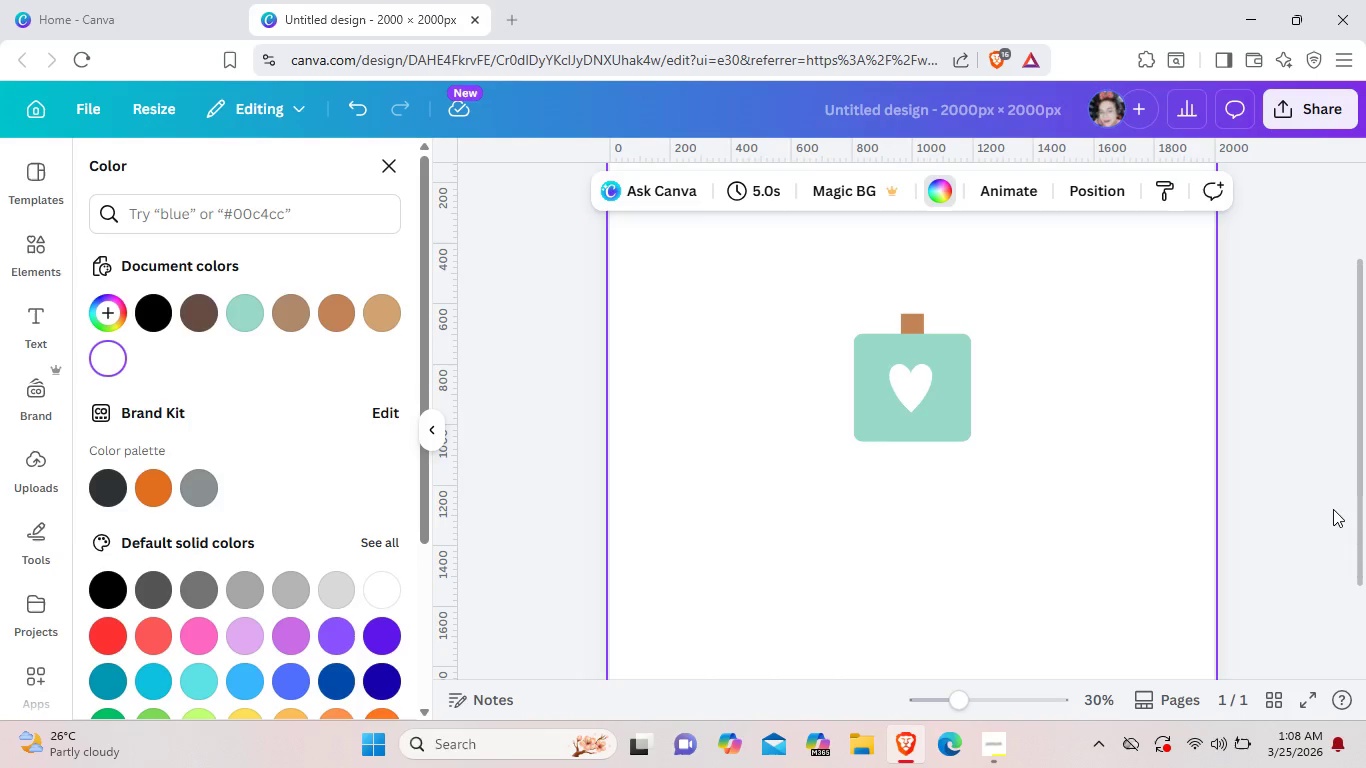 
wait(19.58)
 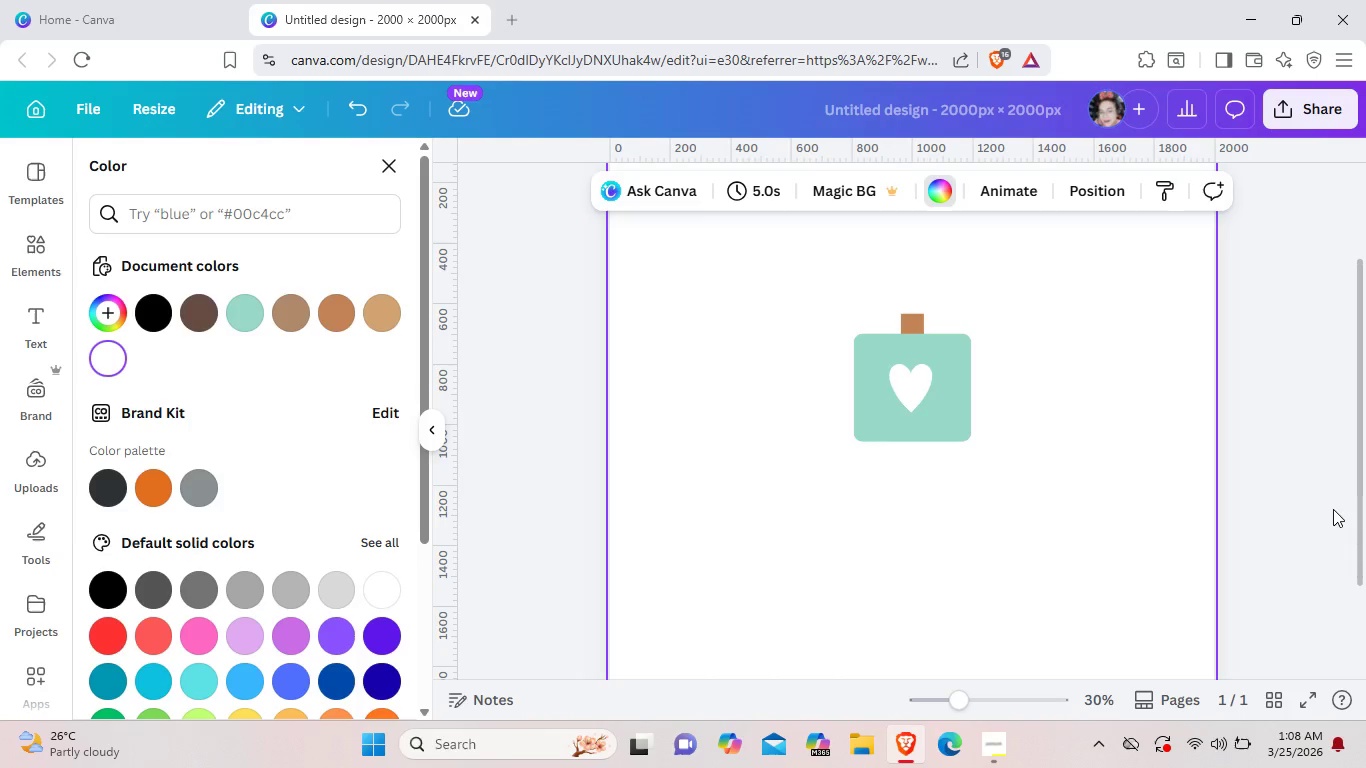 
left_click([918, 377])
 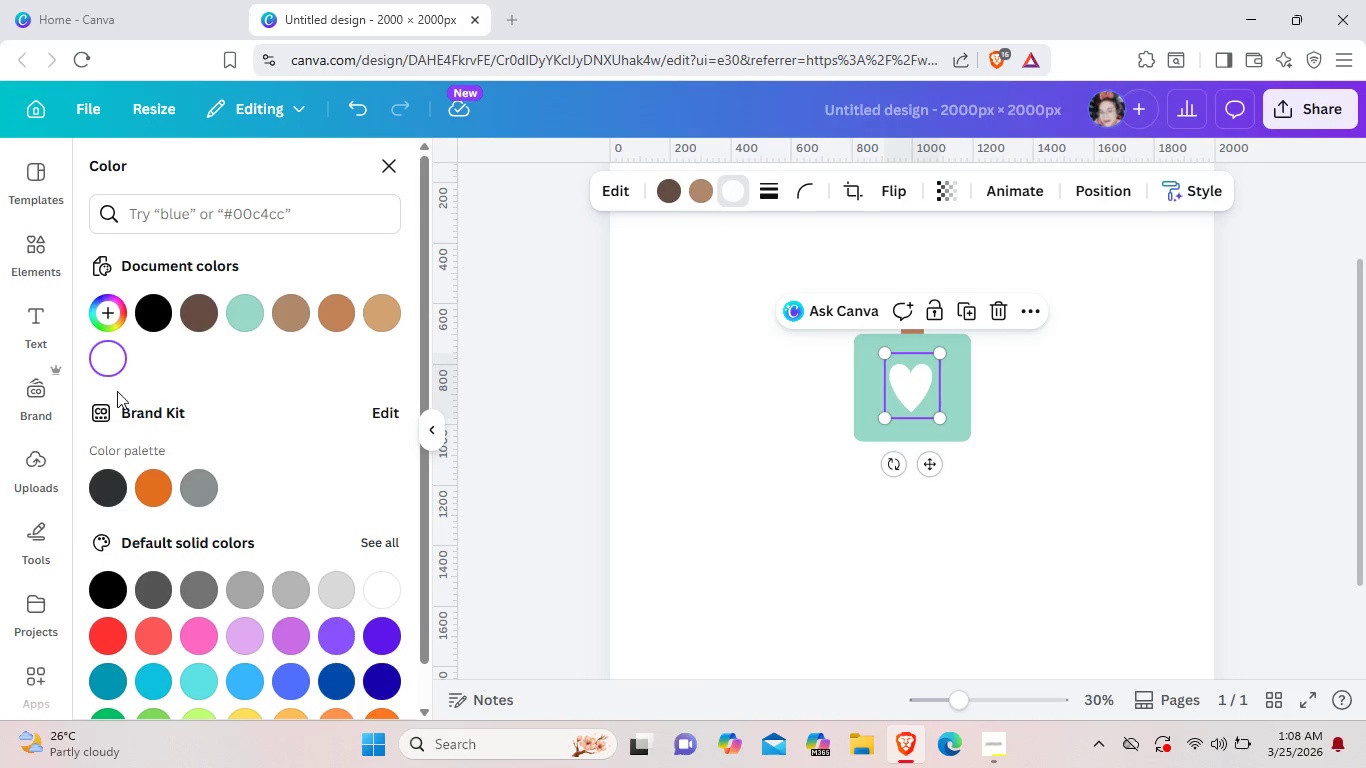 
mouse_move([115, 361])
 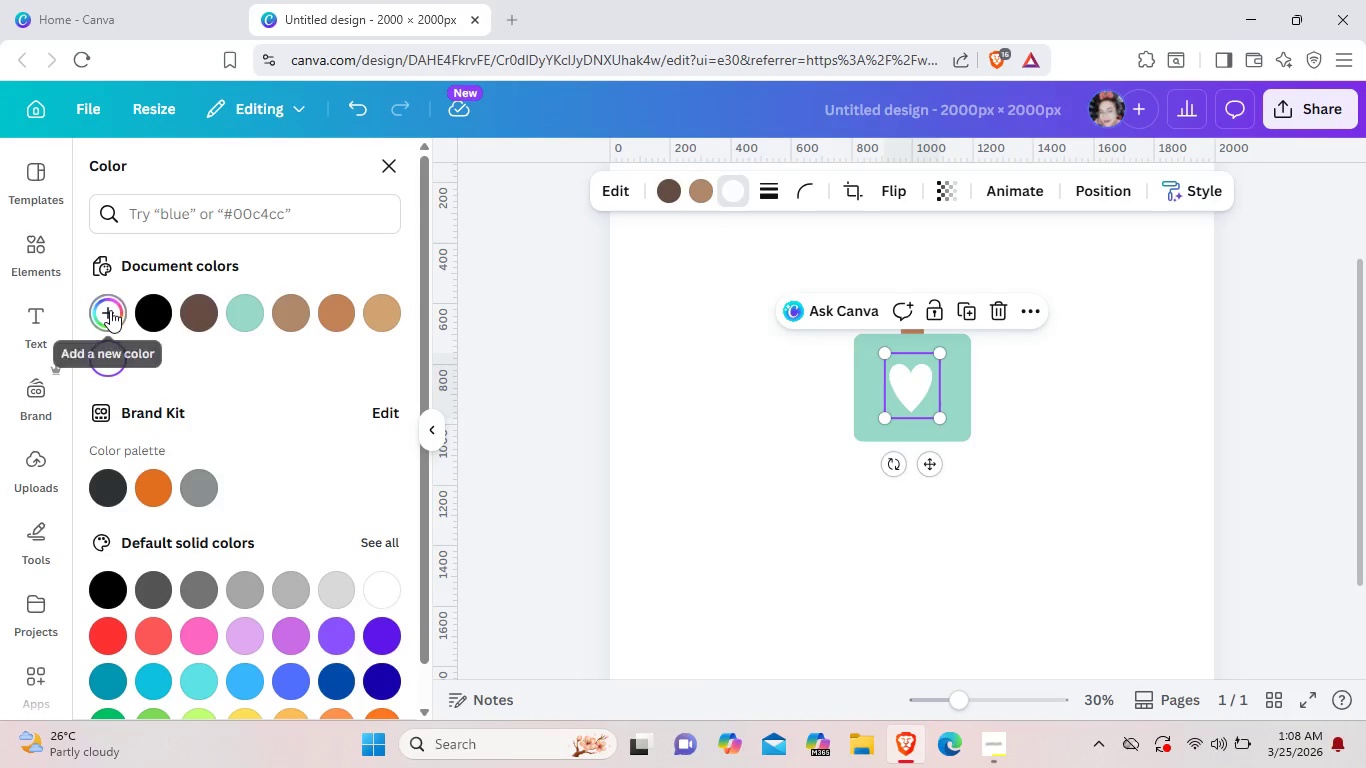 
left_click([110, 310])
 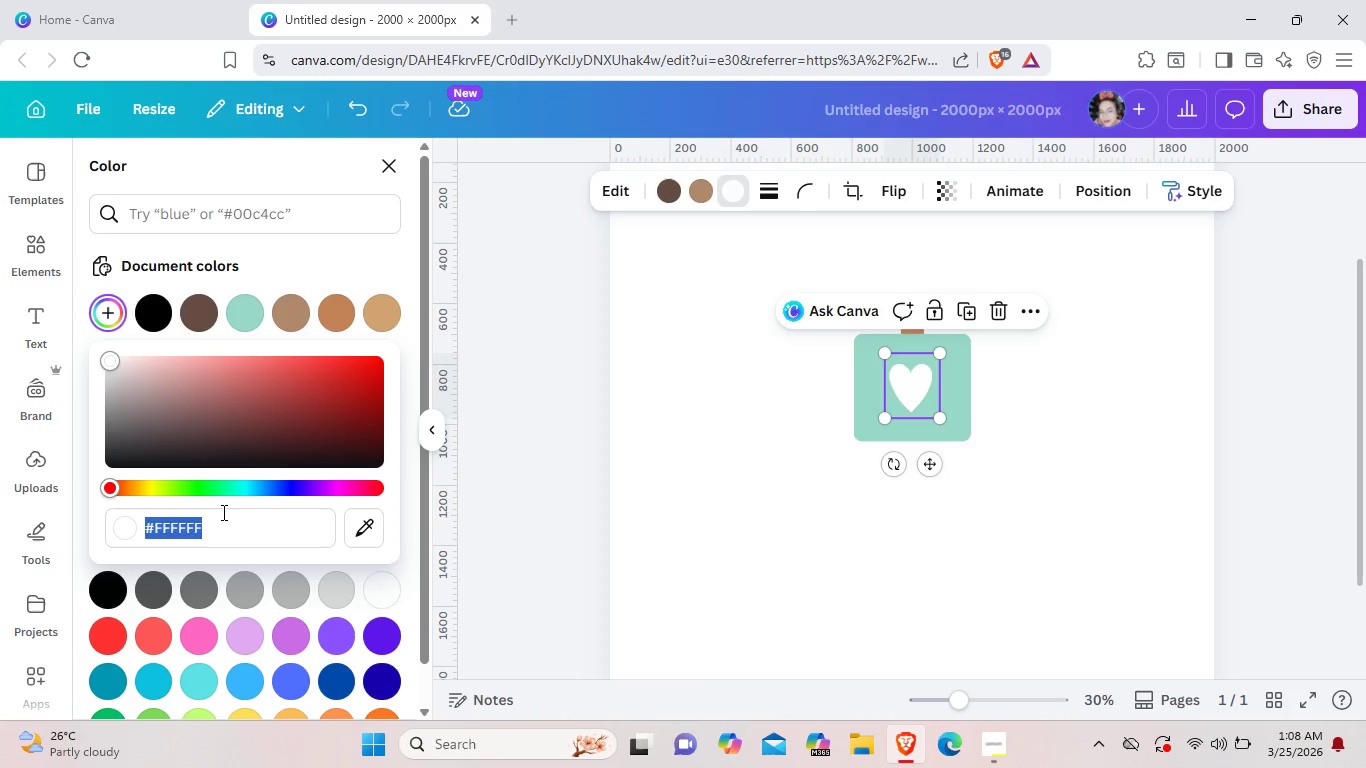 
key(Backspace)
type(333333)
 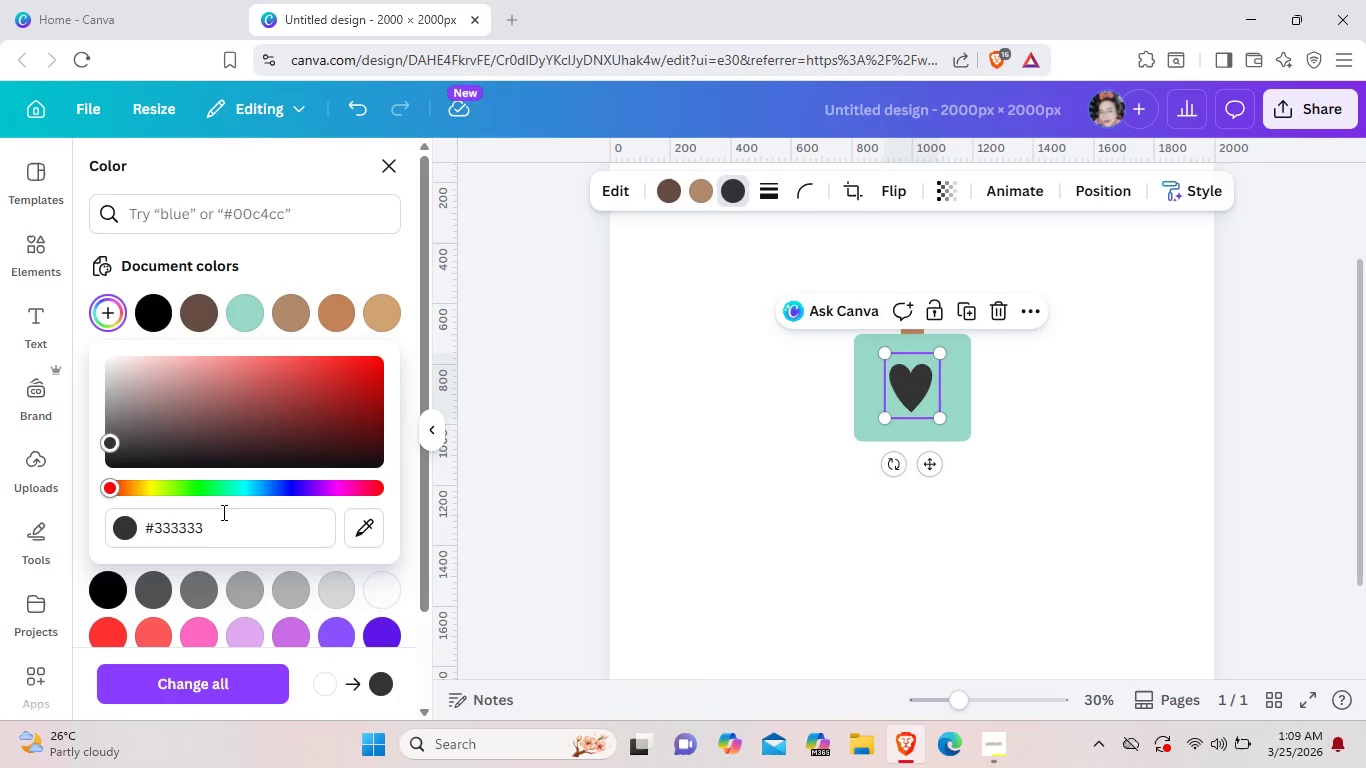 
wait(37.39)
 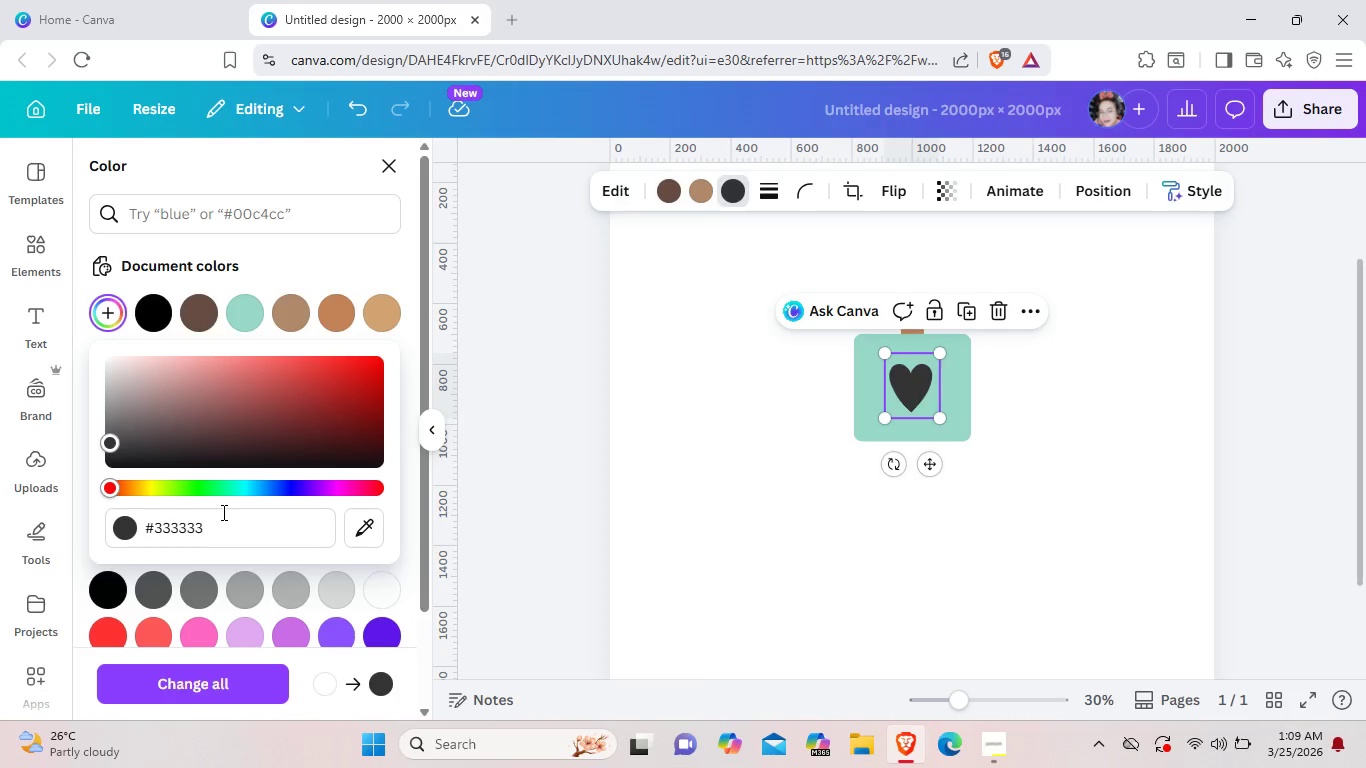 
key(Control+Z)
 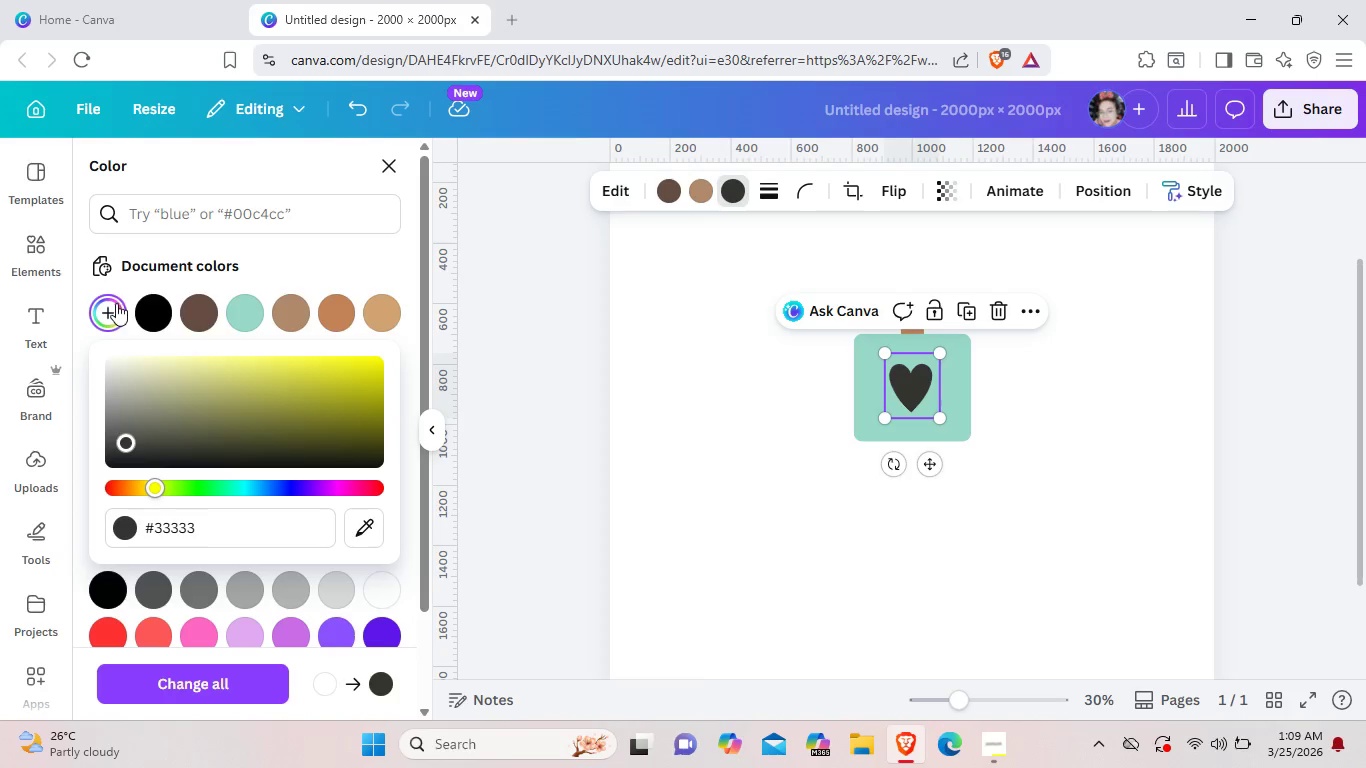 
left_click([603, 463])
 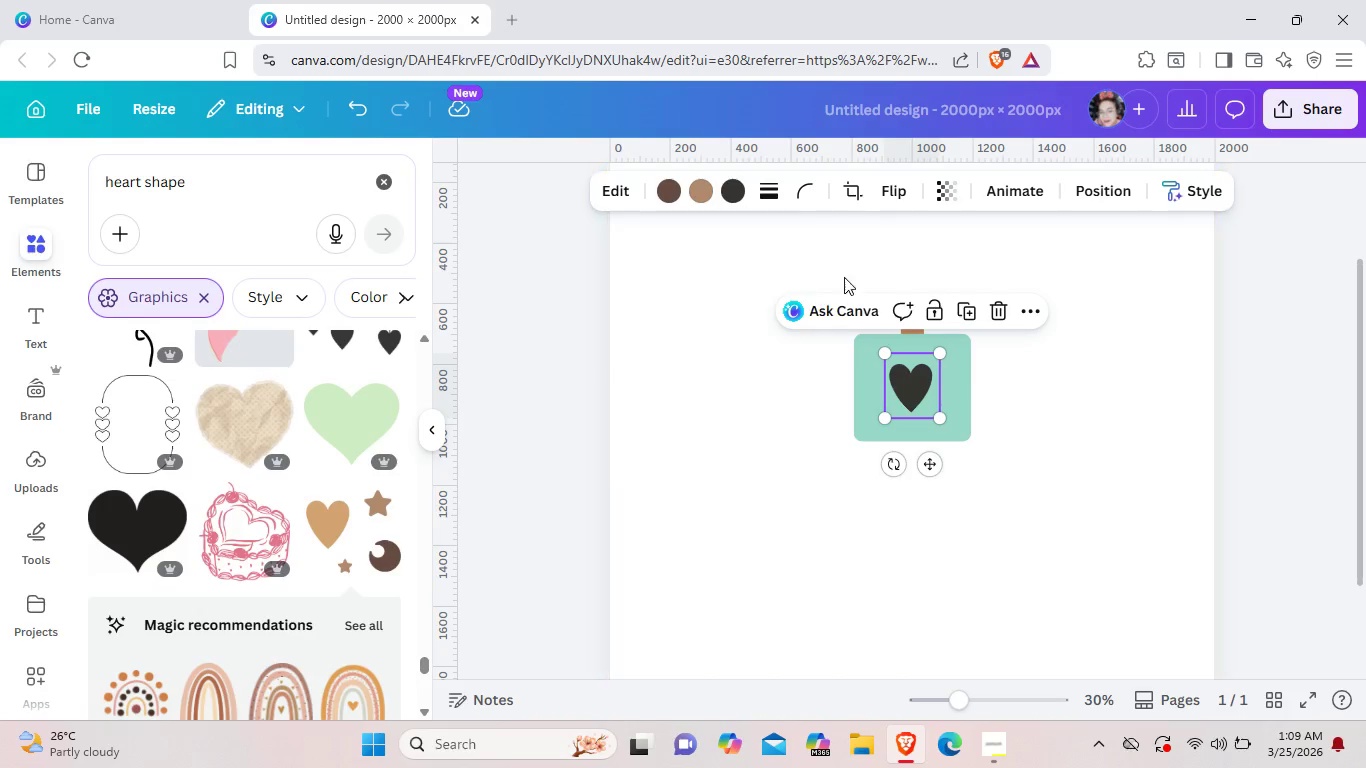 
left_click([729, 196])
 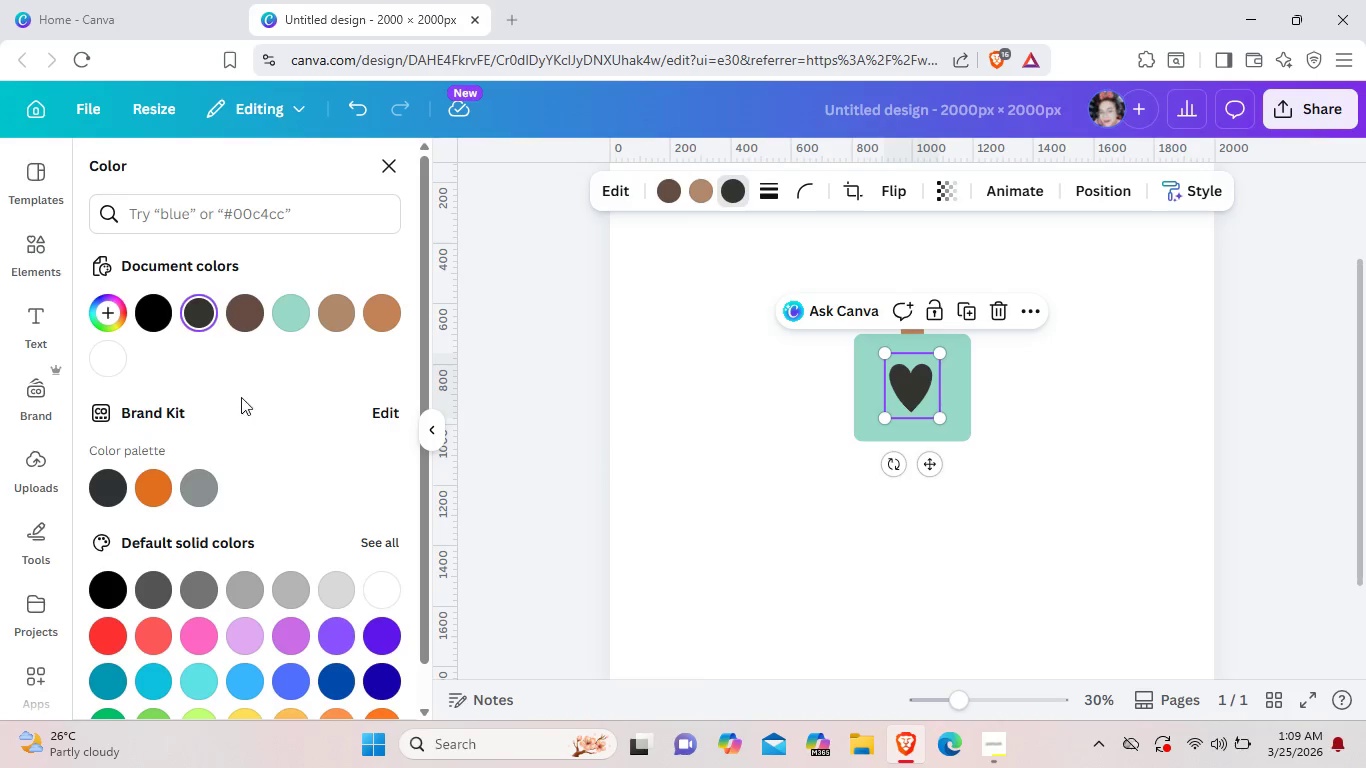 
left_click([103, 351])
 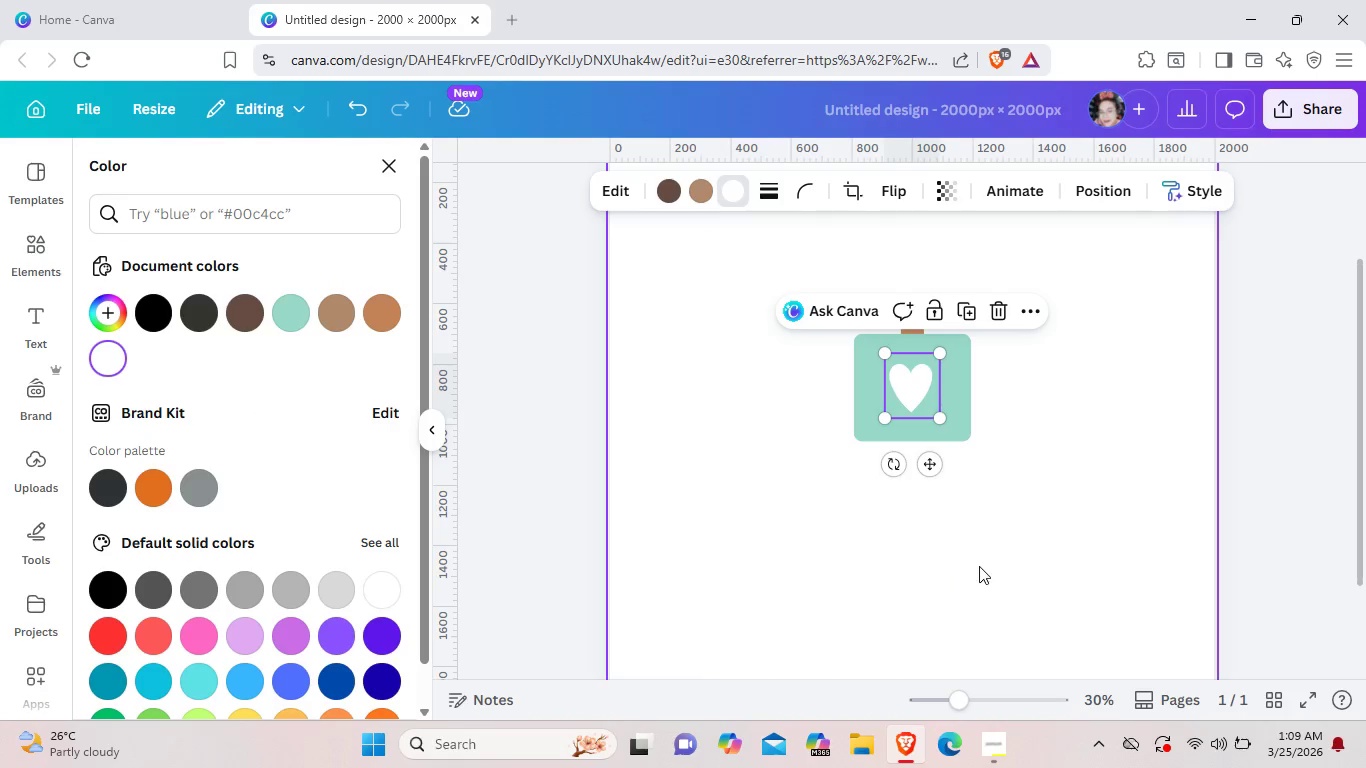 
left_click([979, 566])
 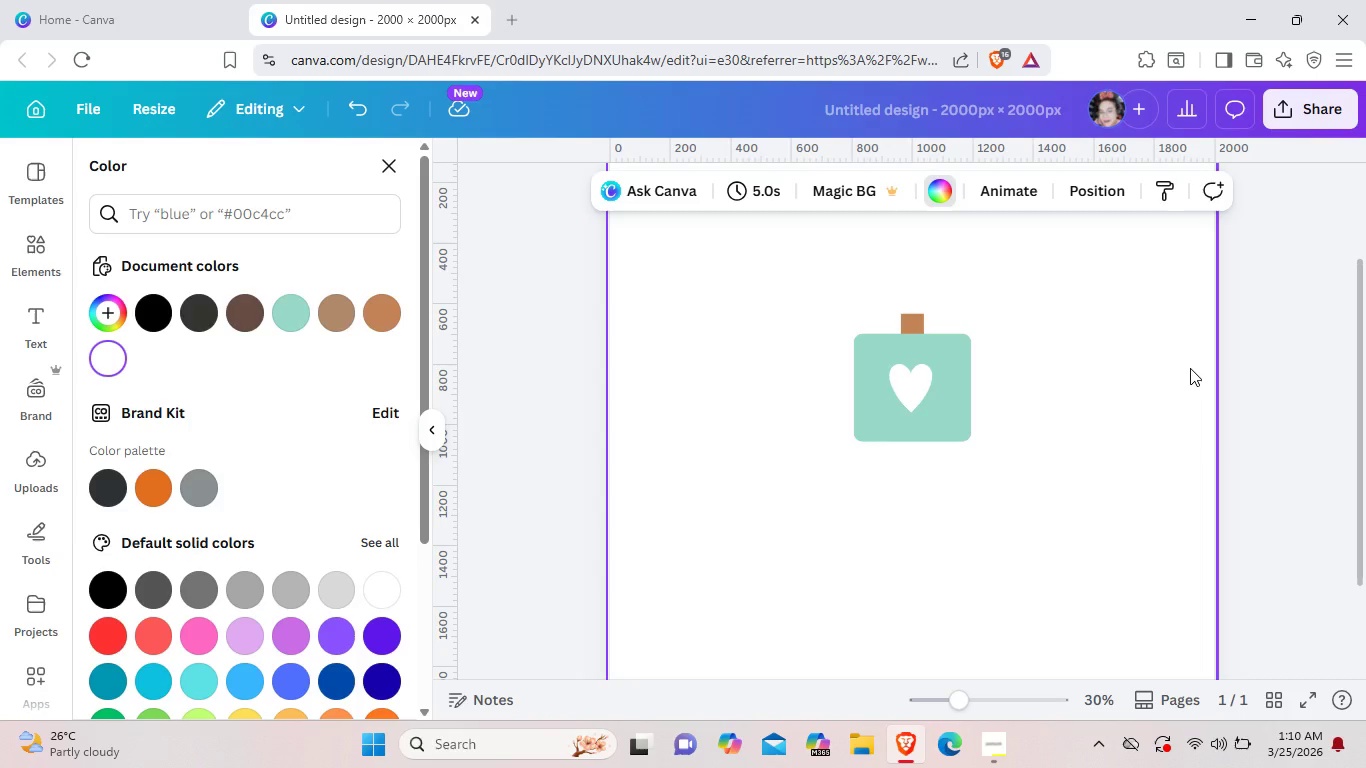 
wait(46.11)
 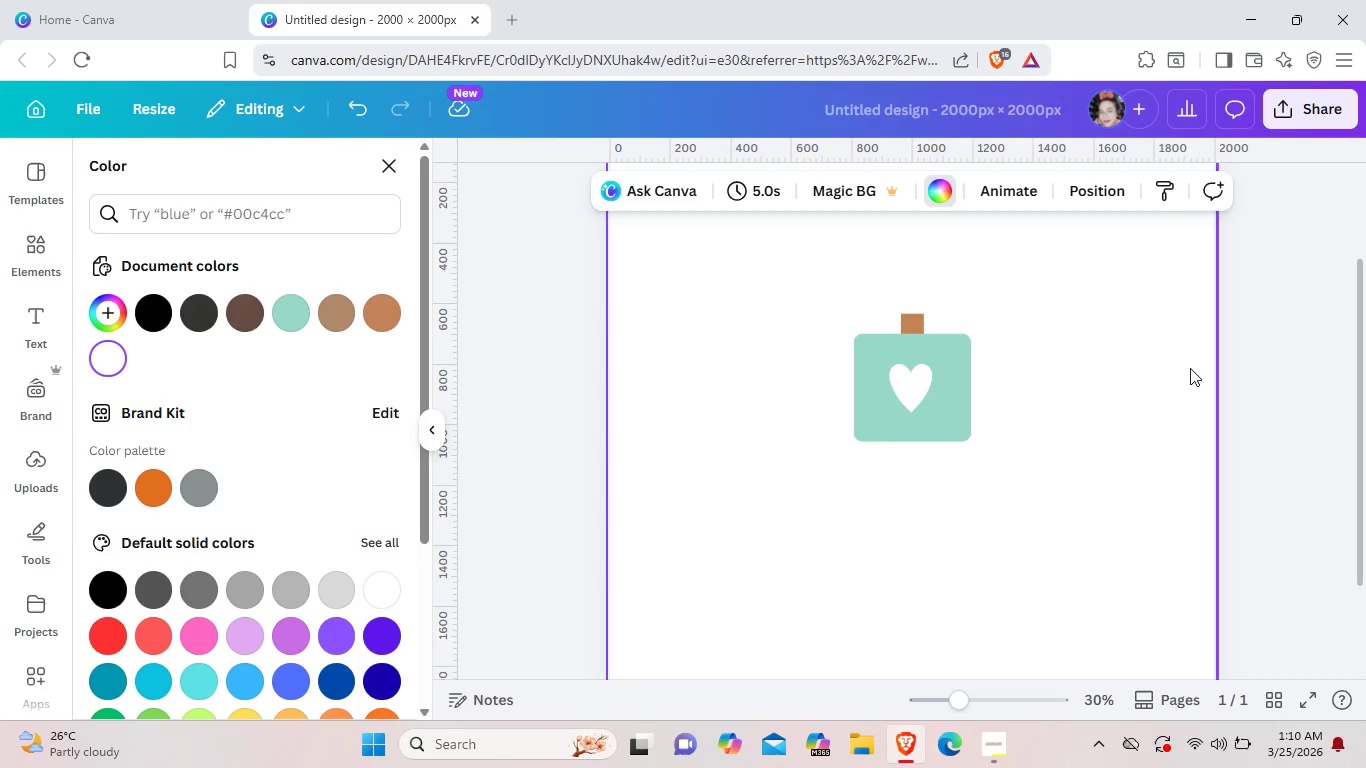 
left_click([1256, 399])
 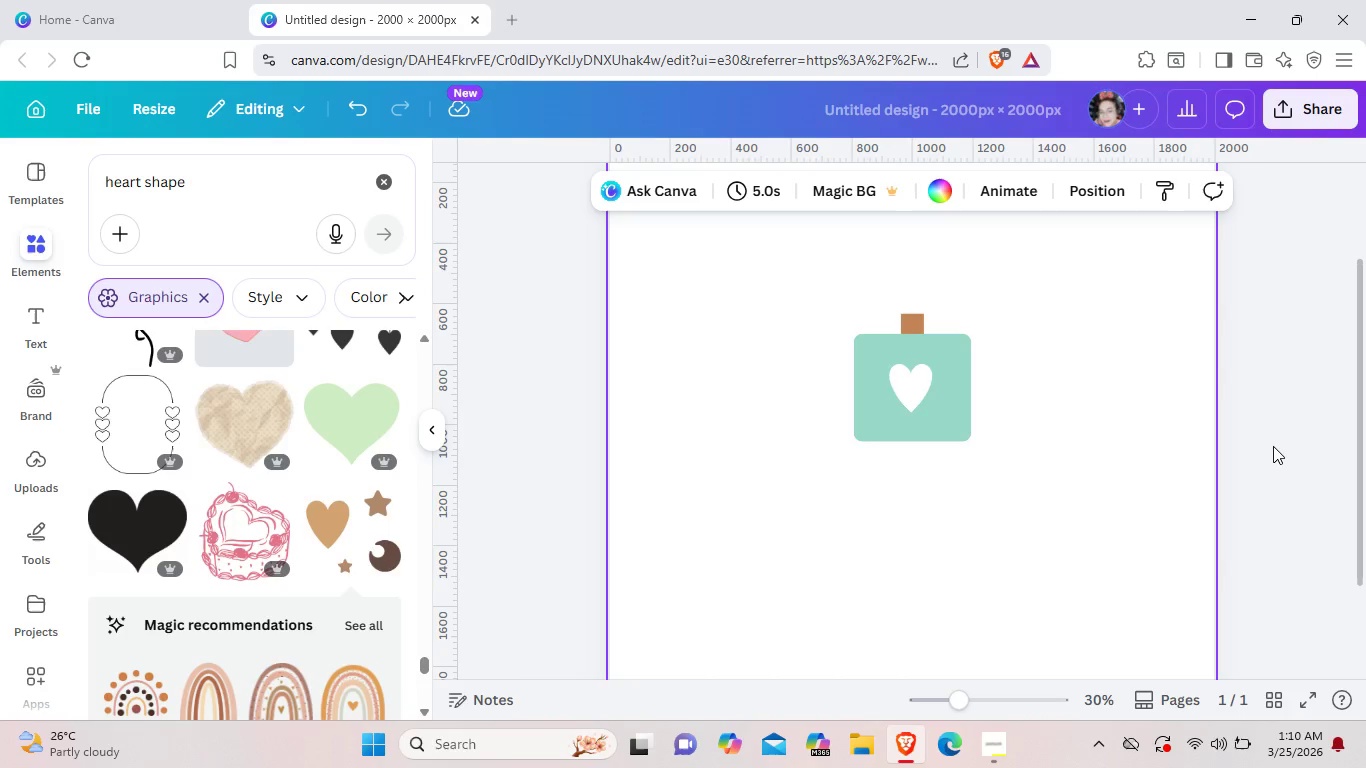 
wait(37.22)
 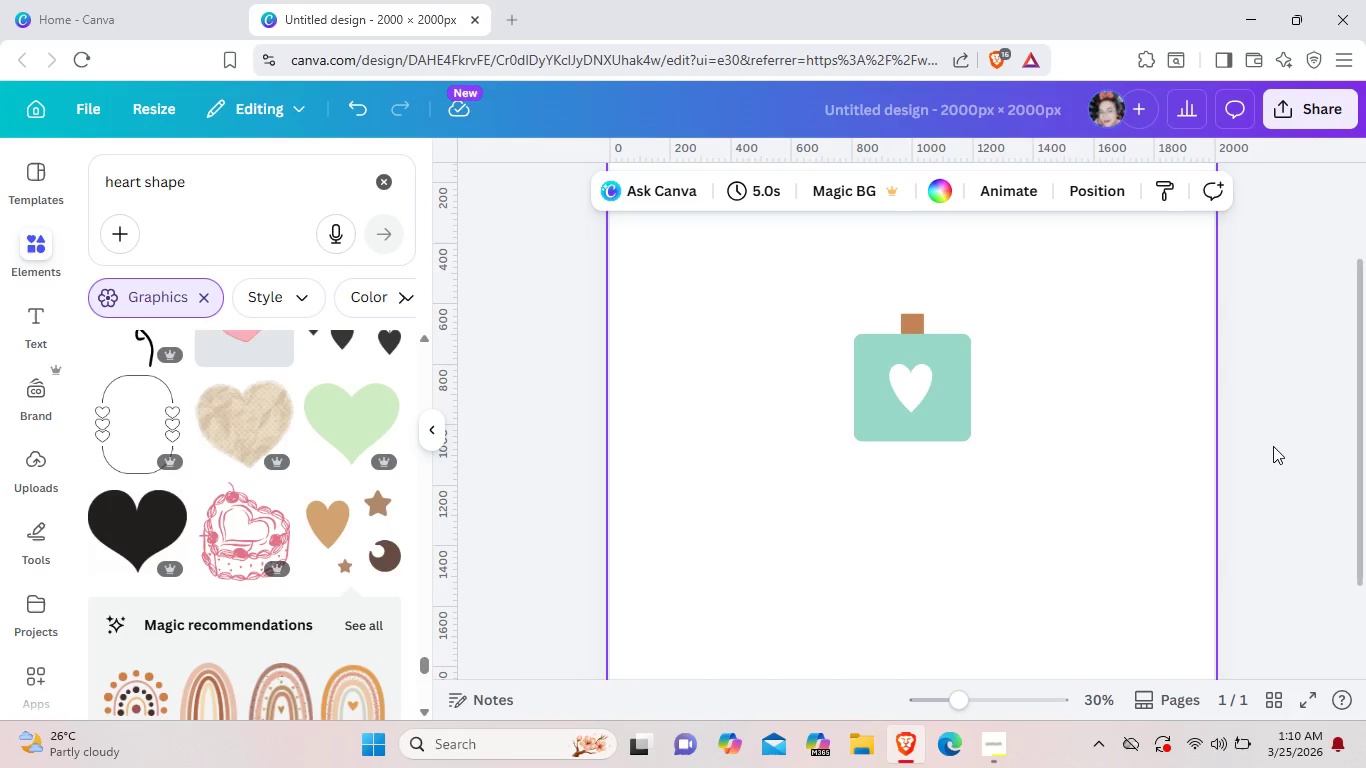 
scroll: coordinate [1365, 541], scroll_direction: up, amount: 3.0
 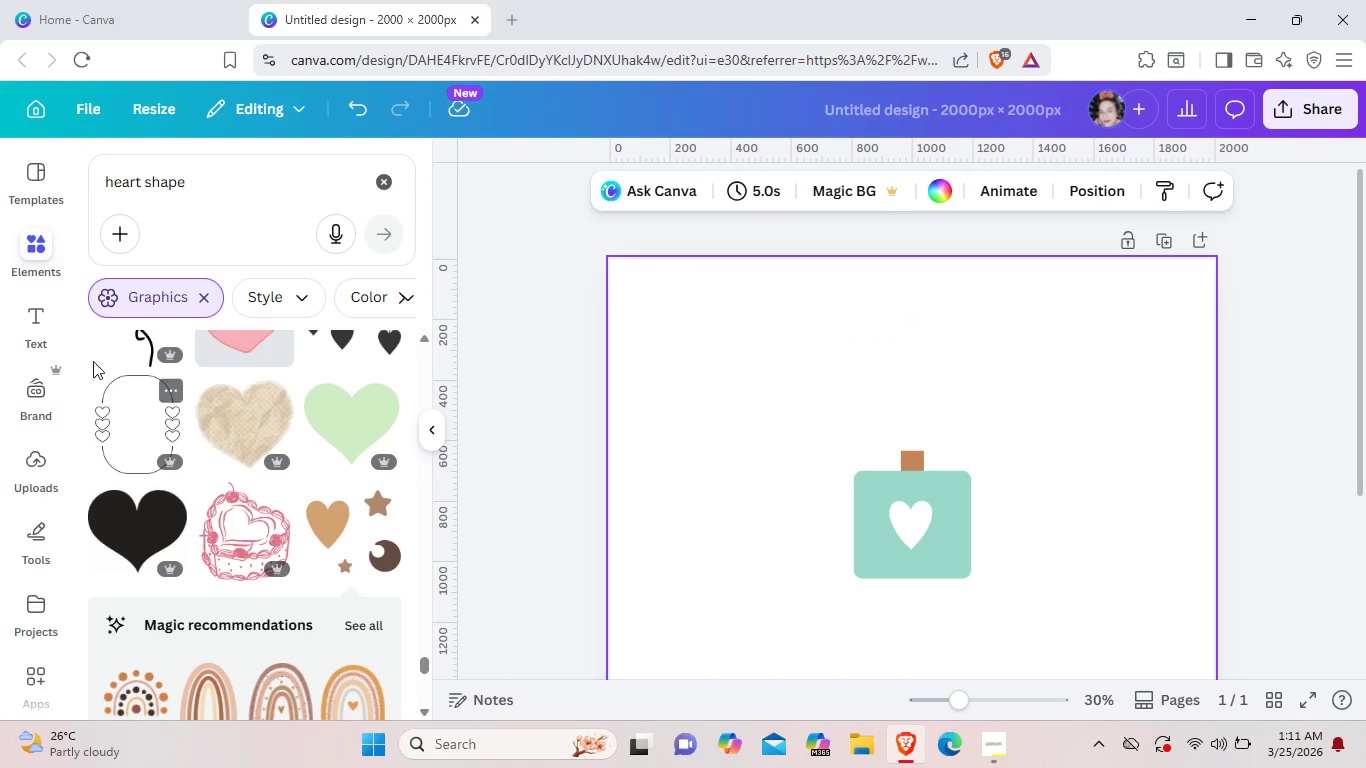 
left_click([46, 324])
 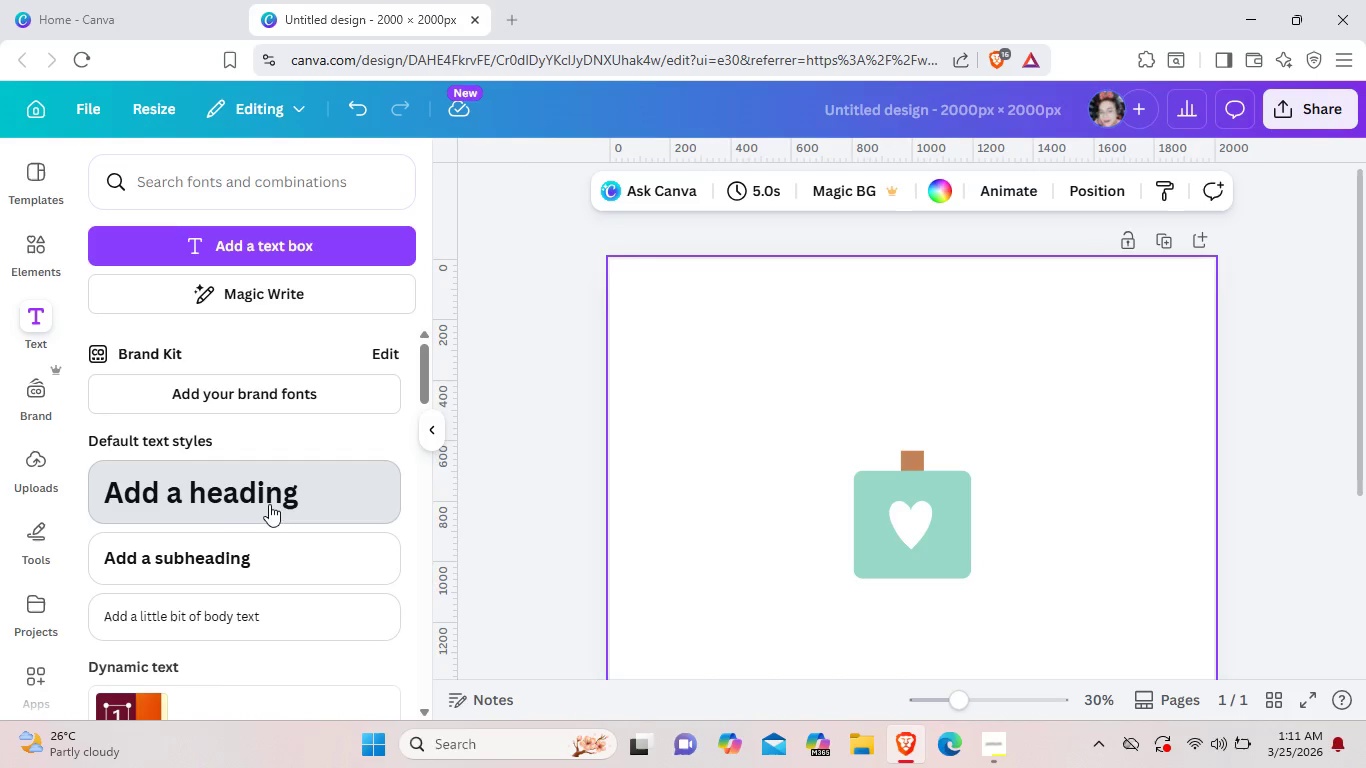 
wait(7.2)
 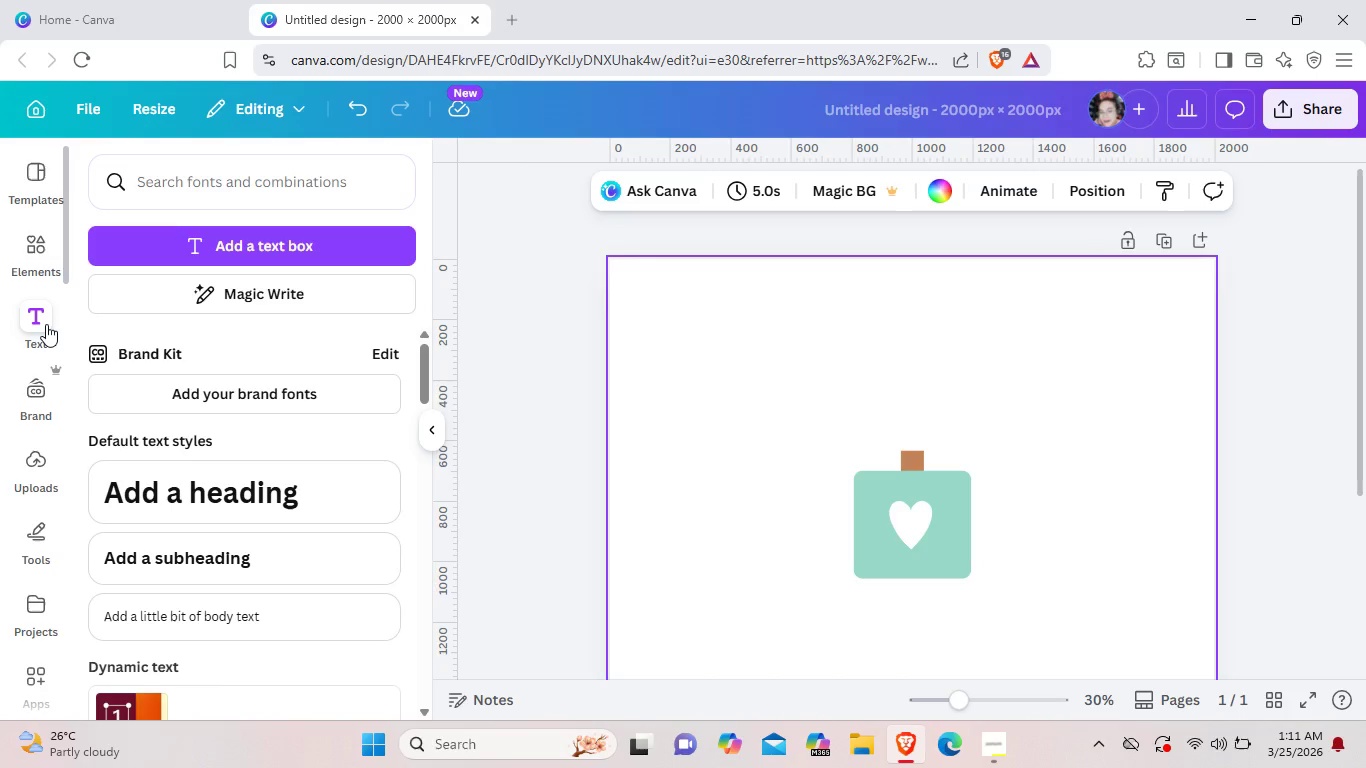 
key(Backspace)
 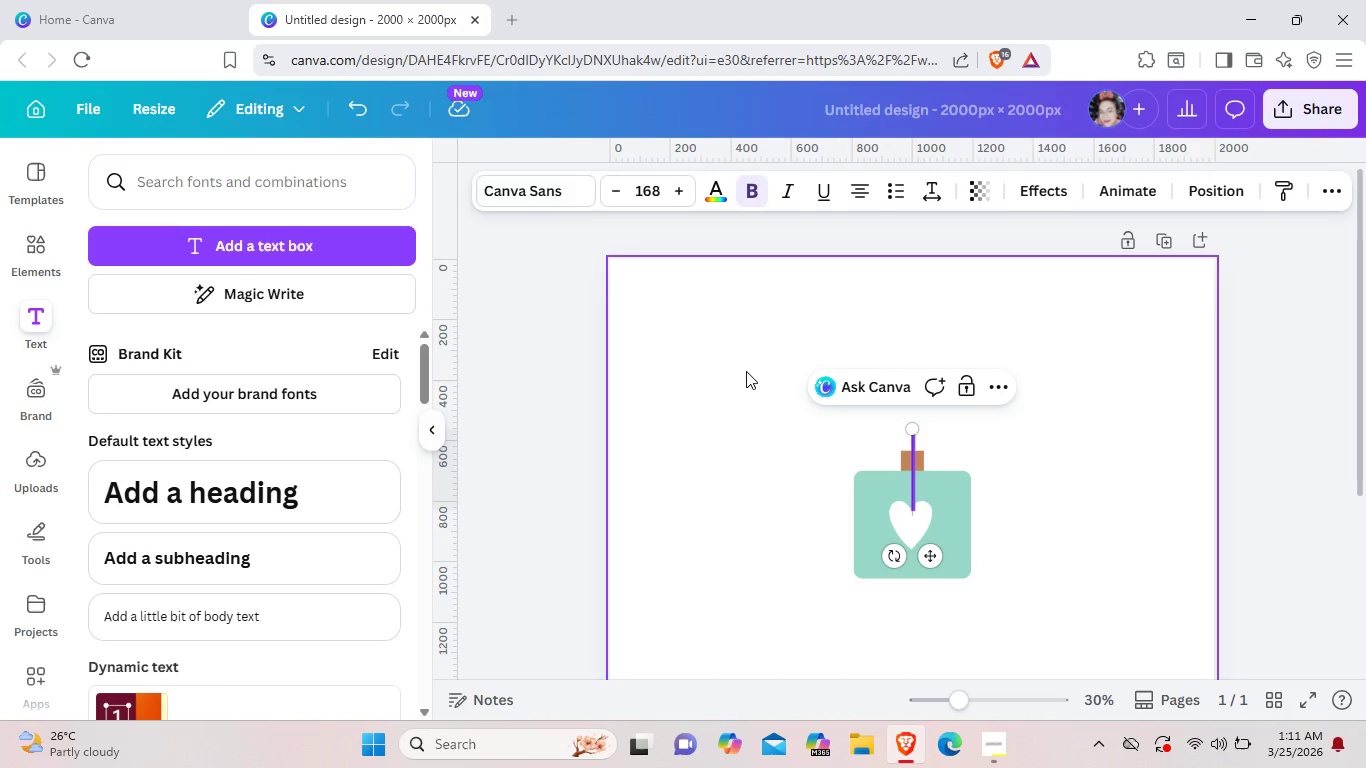 
wait(8.25)
 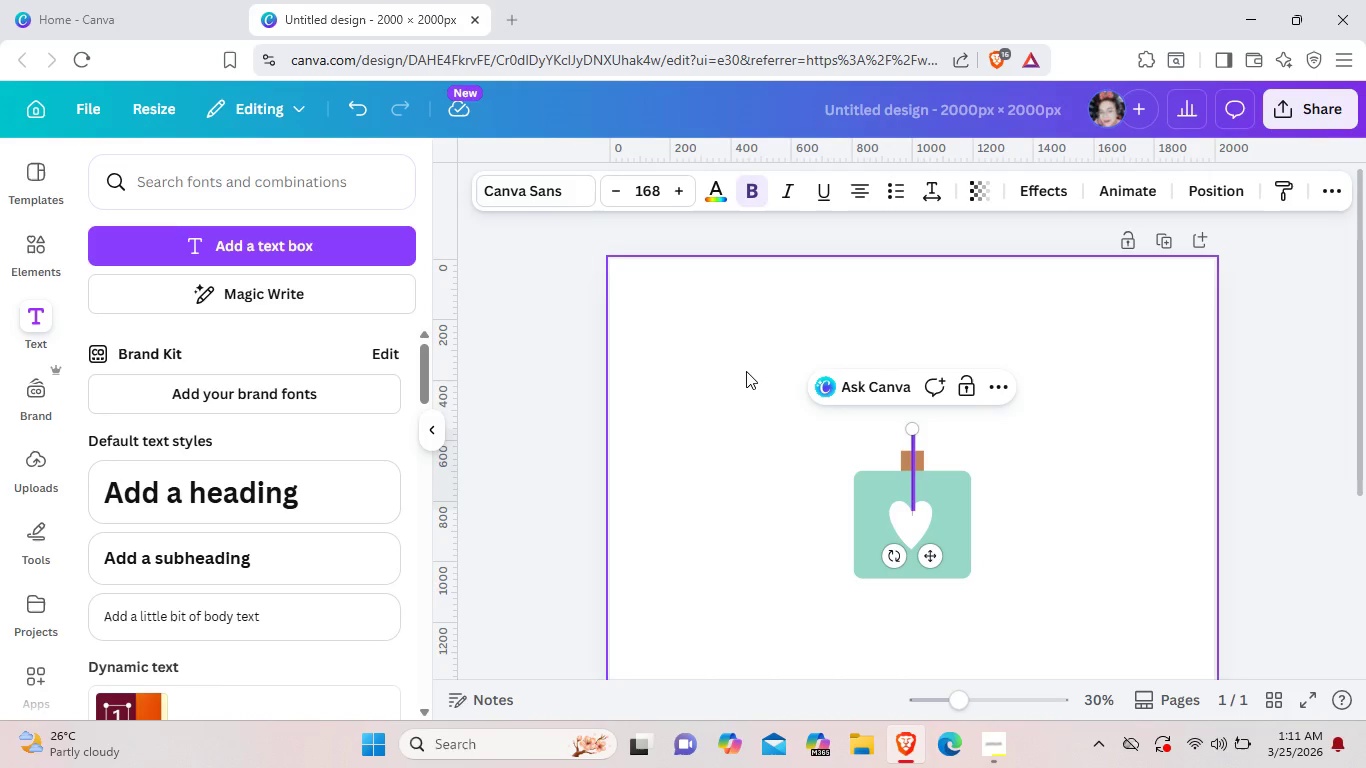 
type(The )
 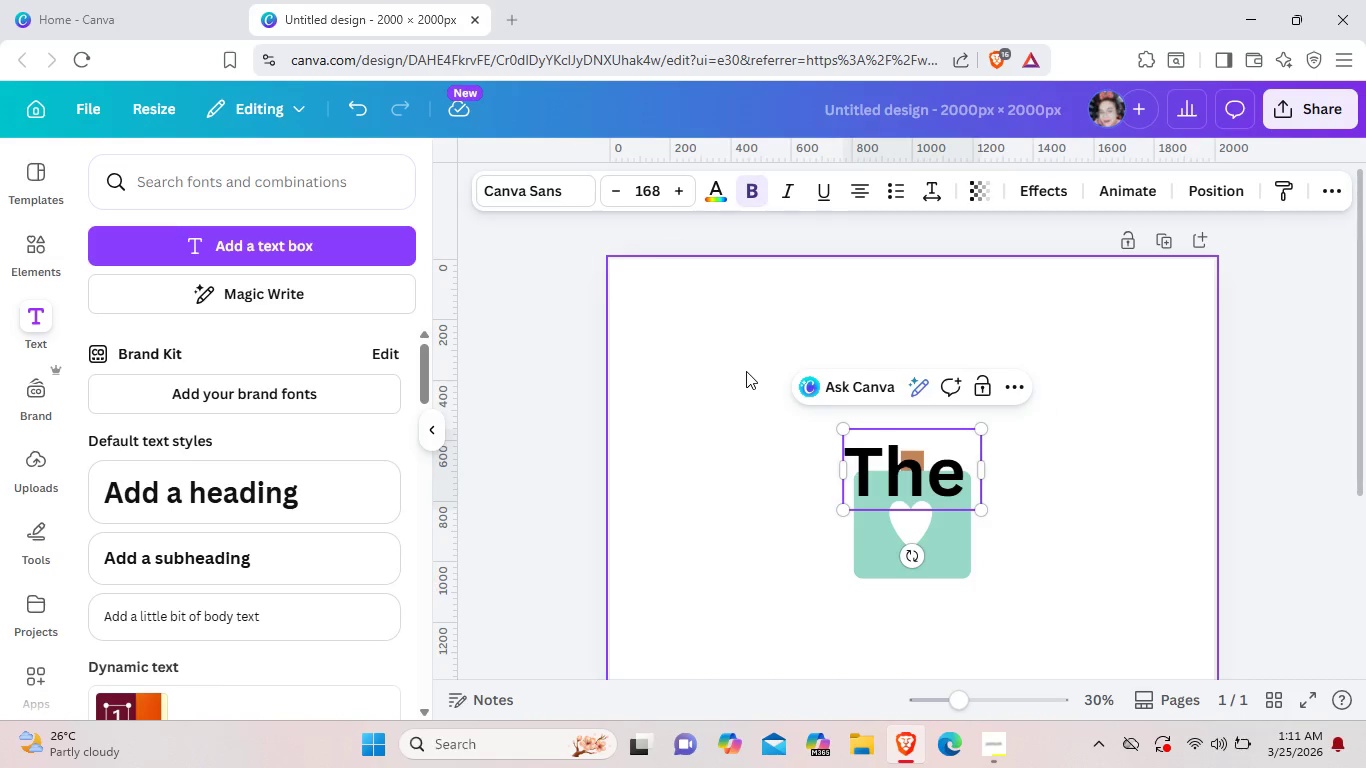 
type(Lac)
 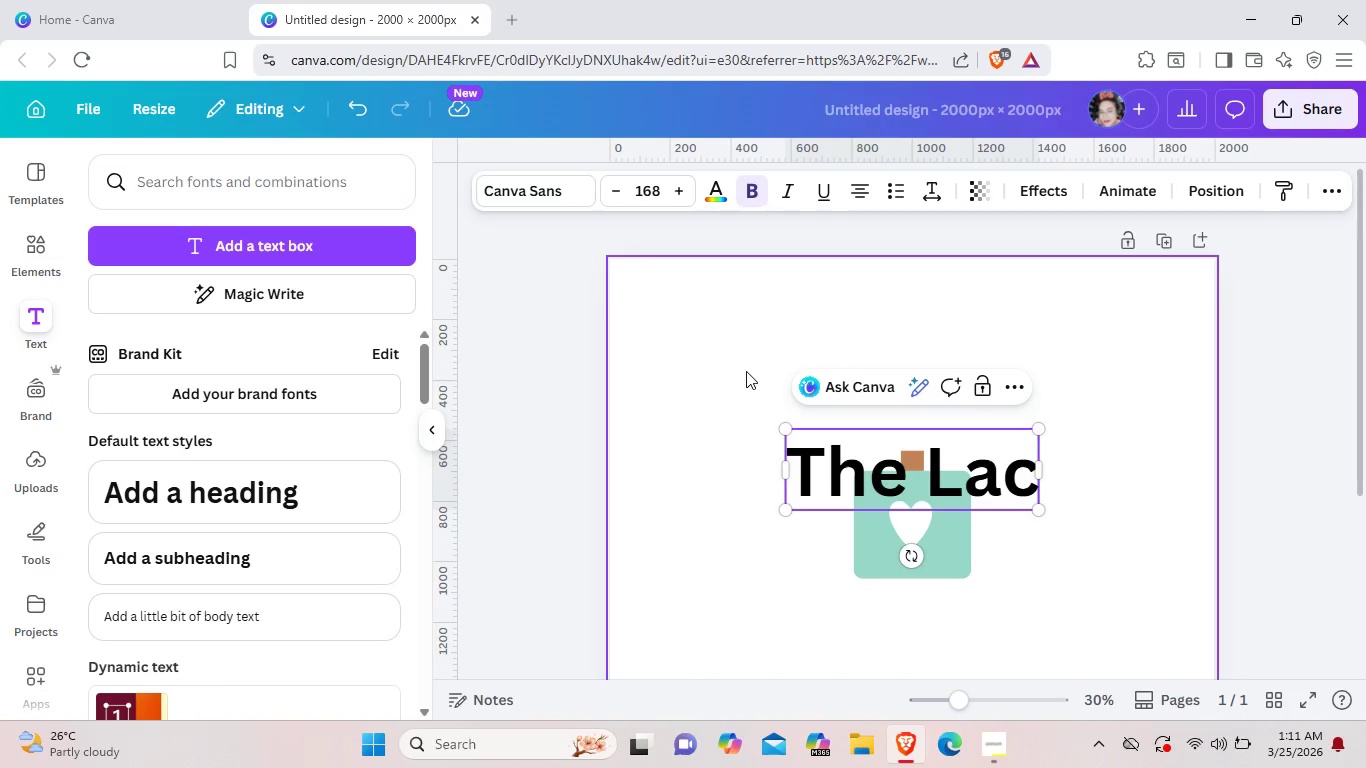 
wait(5.38)
 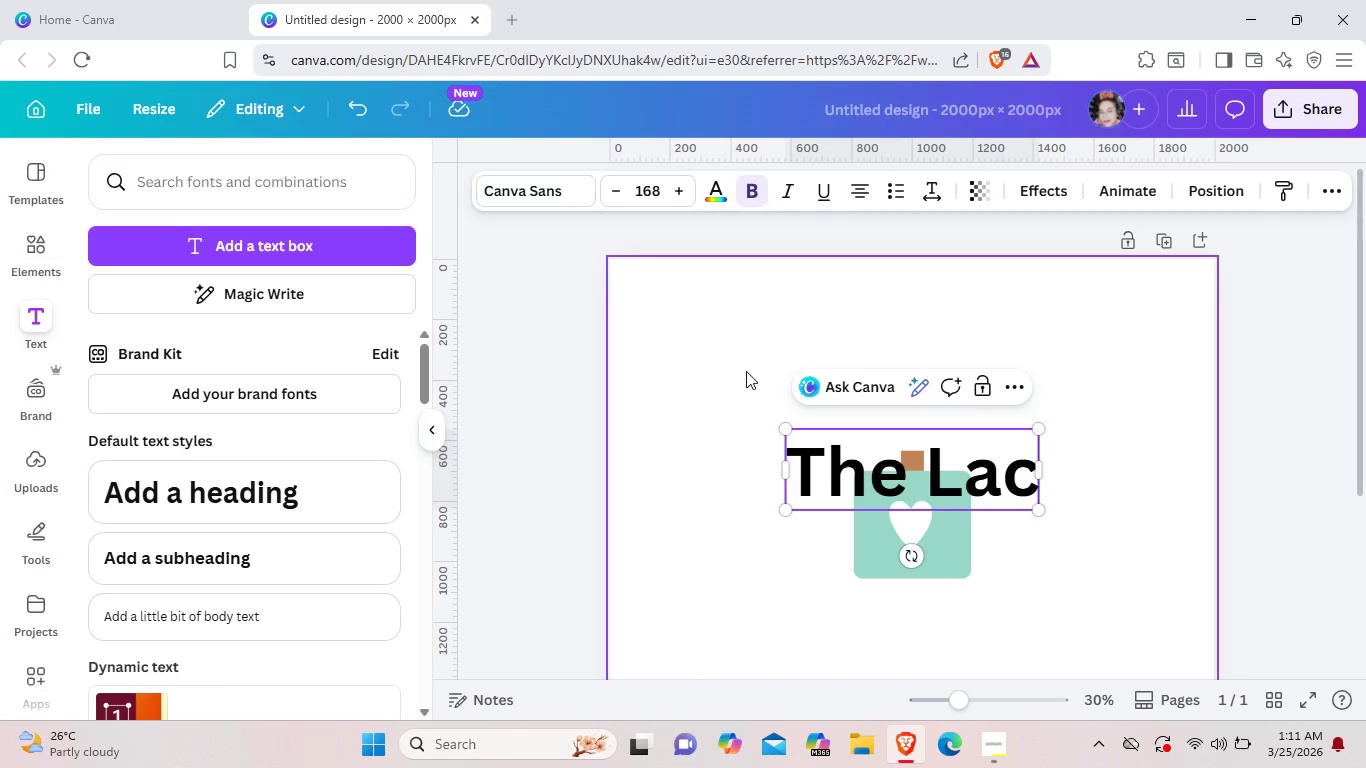 
type(qur)
 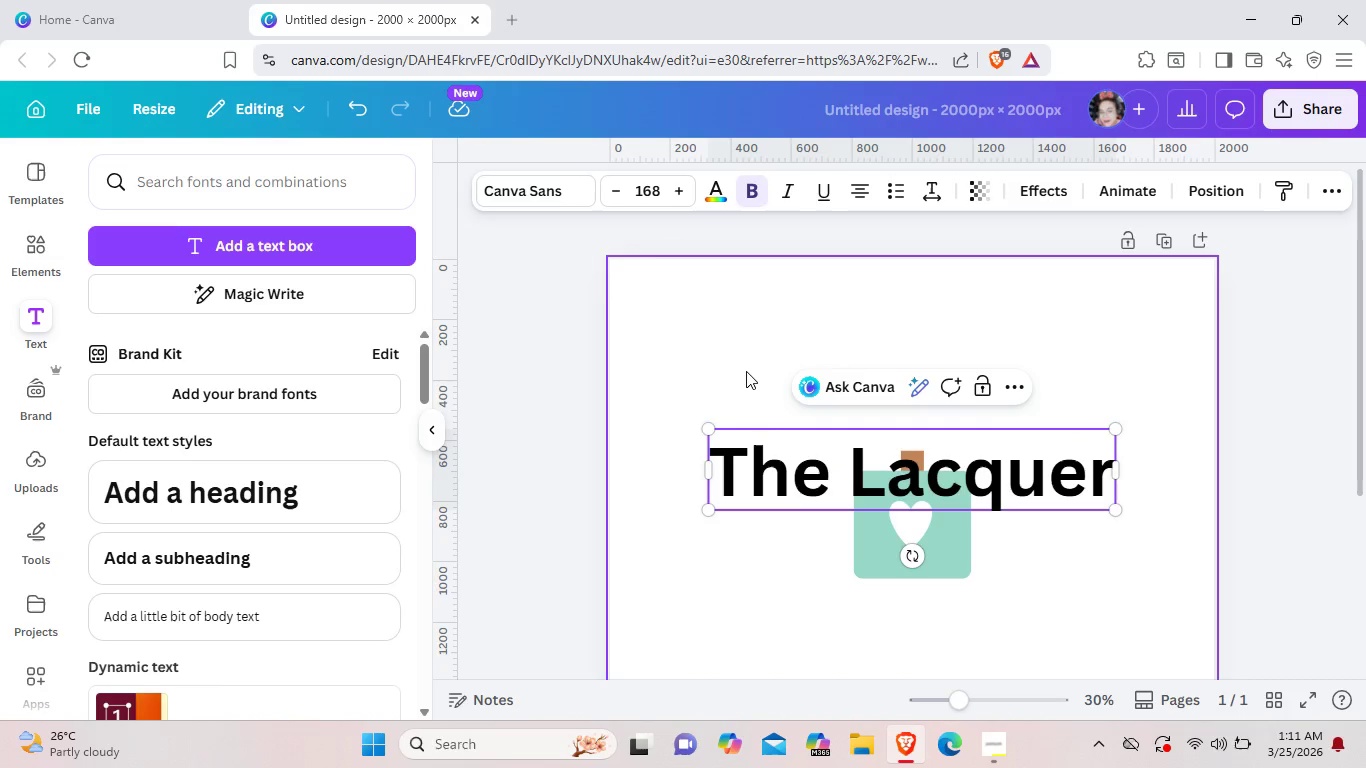 
hold_key(key=E, duration=0.41)
 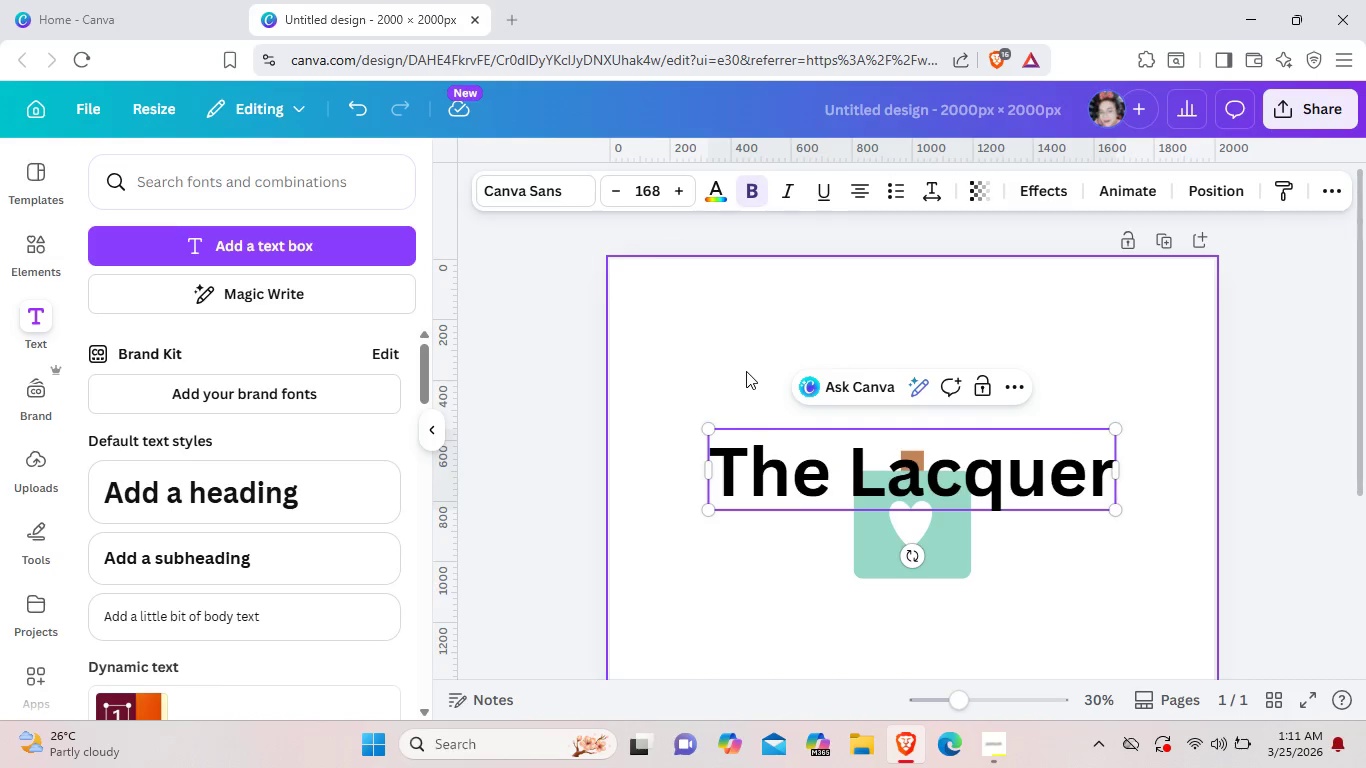 
type( Lfi)
key(Backspace)
key(Backspace)
type(ift)
 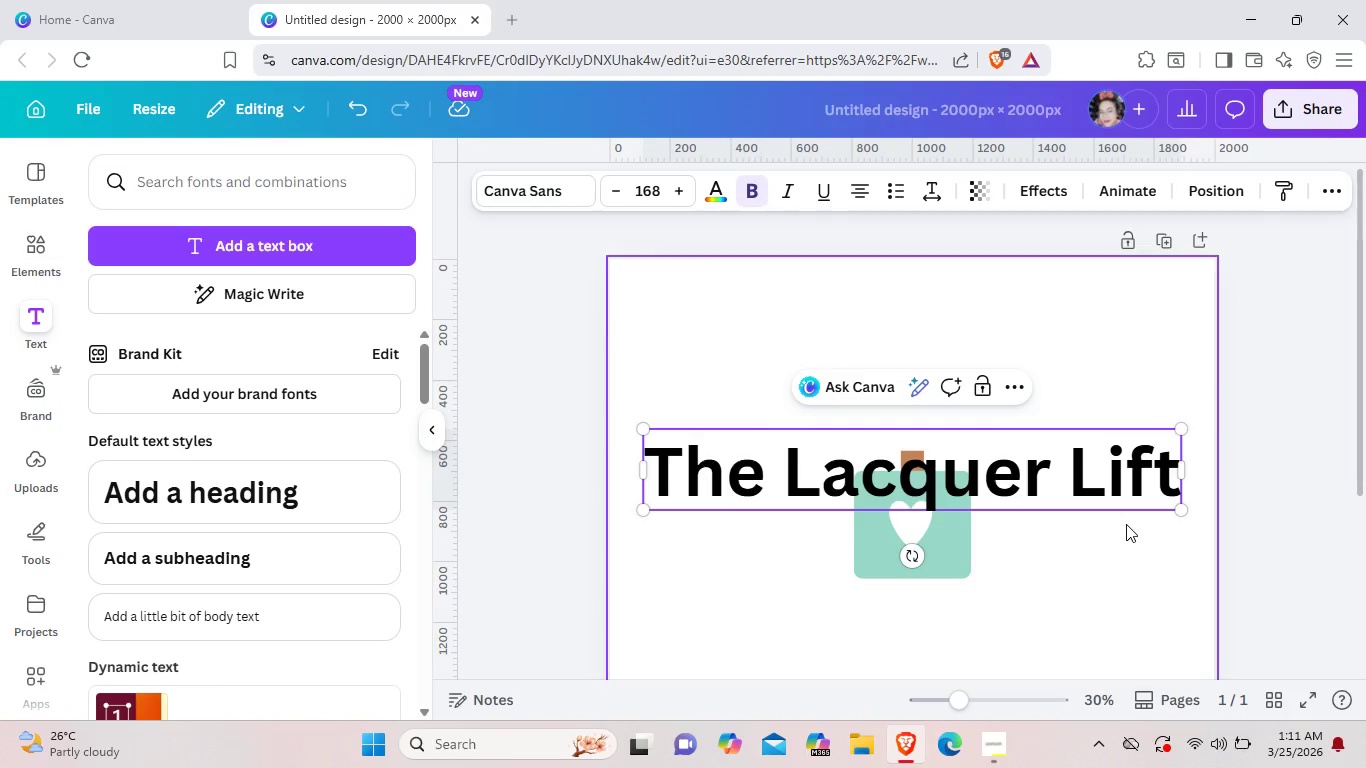 
left_click([1128, 509])
 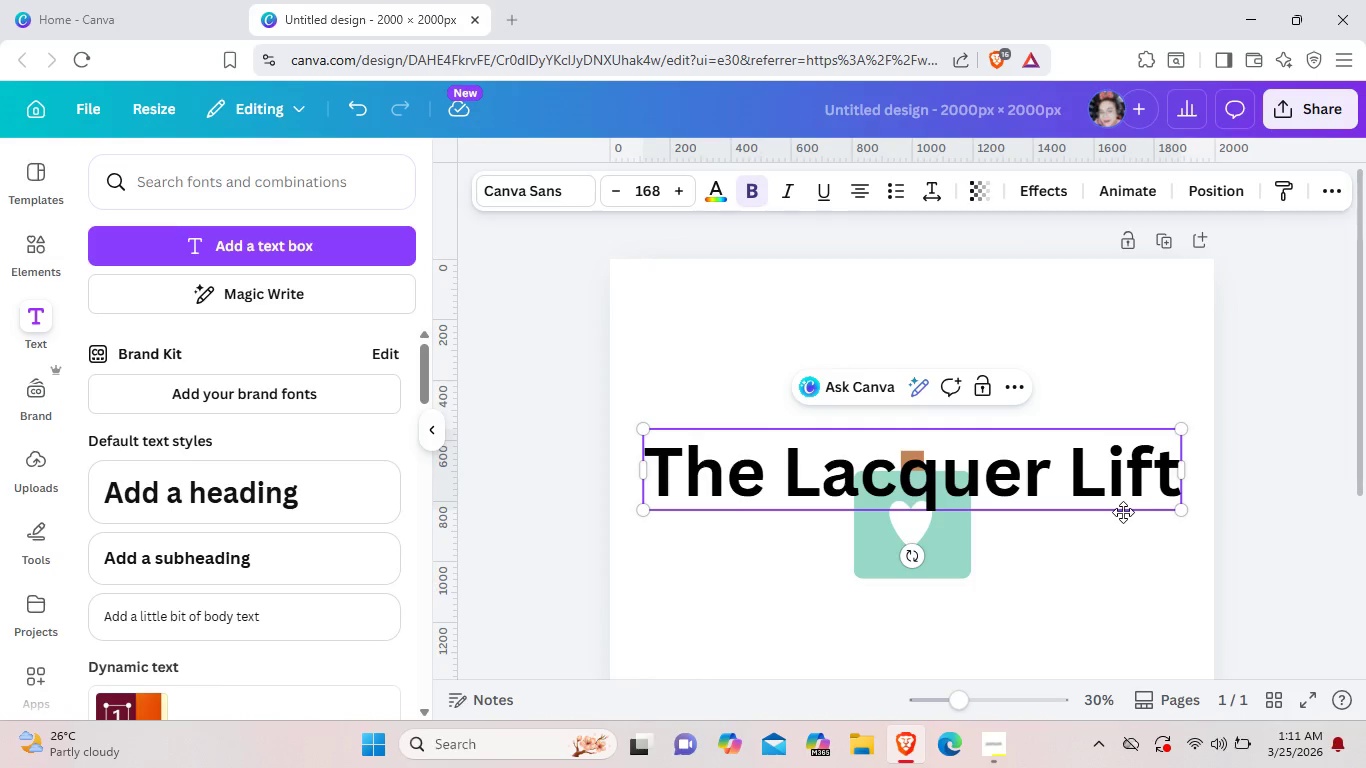 
left_click_drag(start_coordinate=[1123, 512], to_coordinate=[1117, 427])
 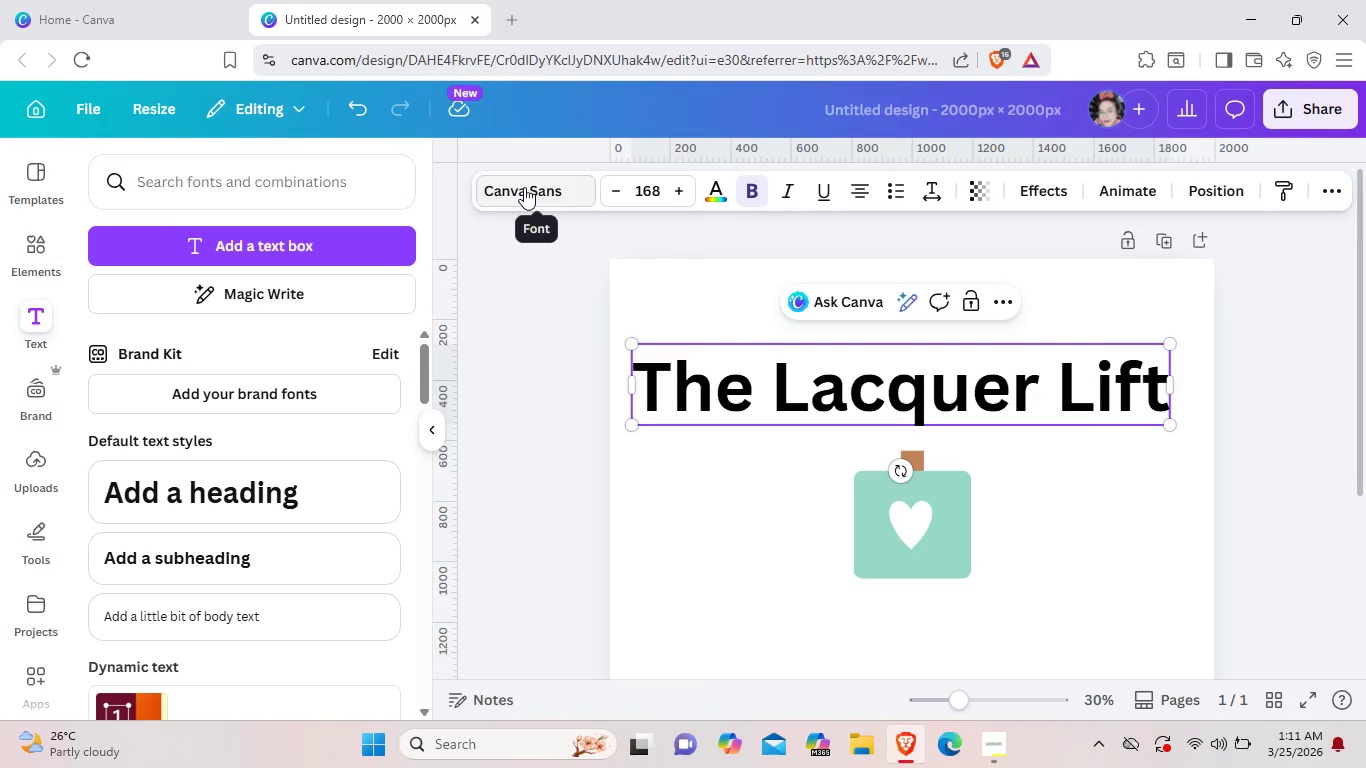 
left_click([524, 187])
 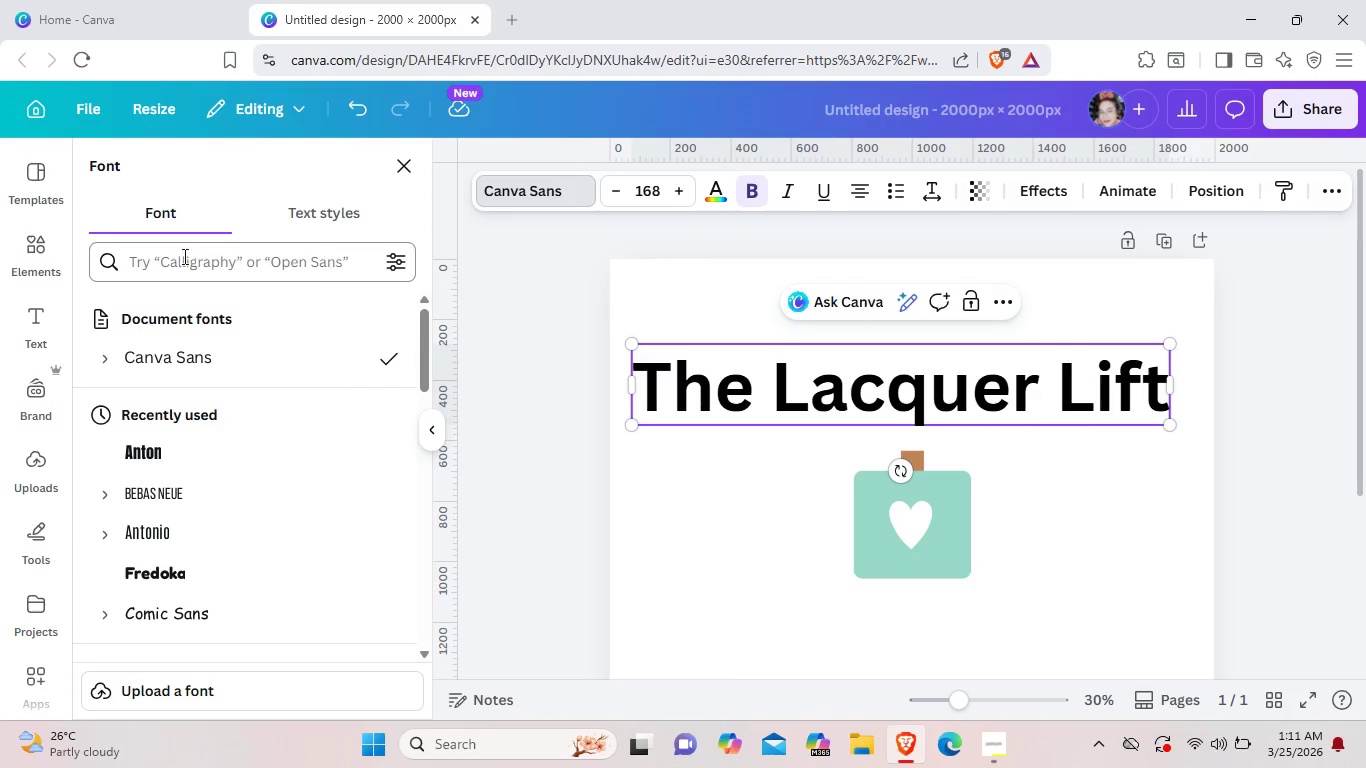 
left_click([221, 254])
 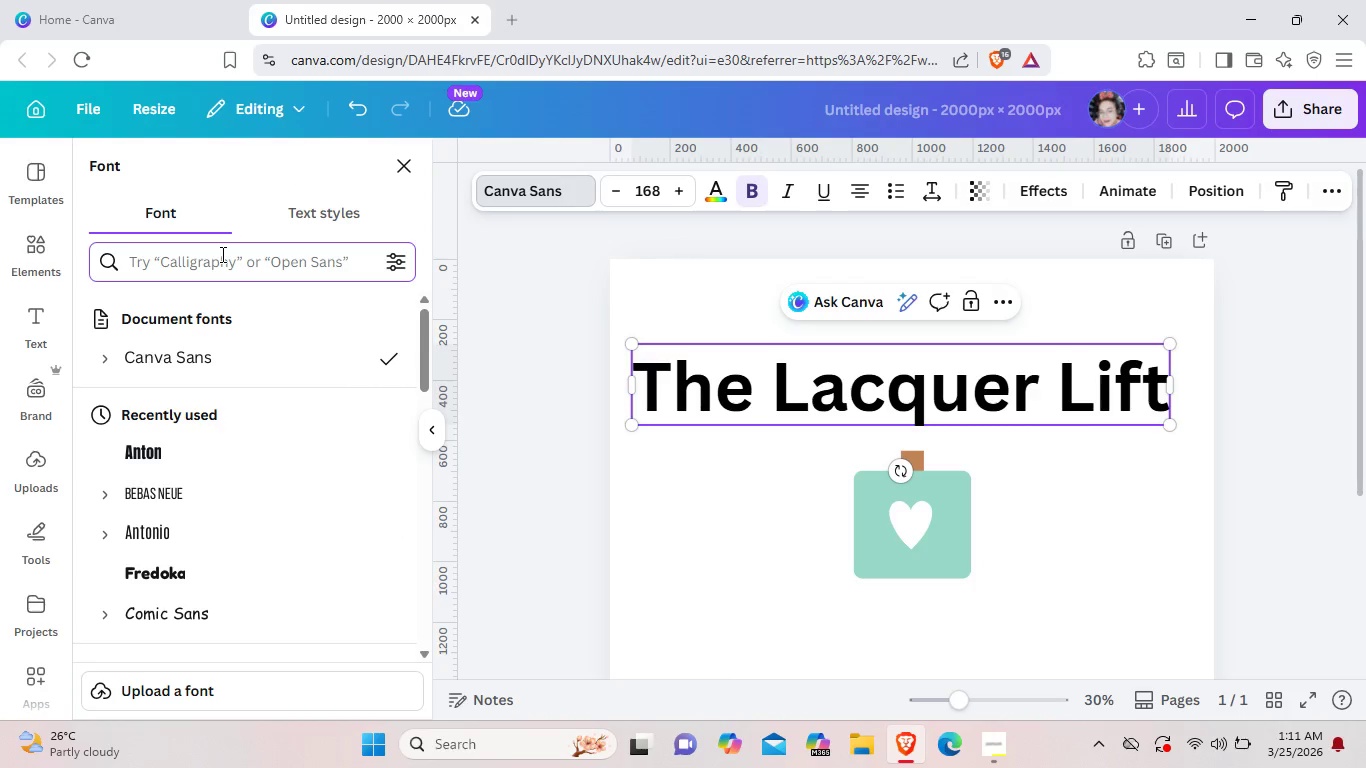 
type(de)
 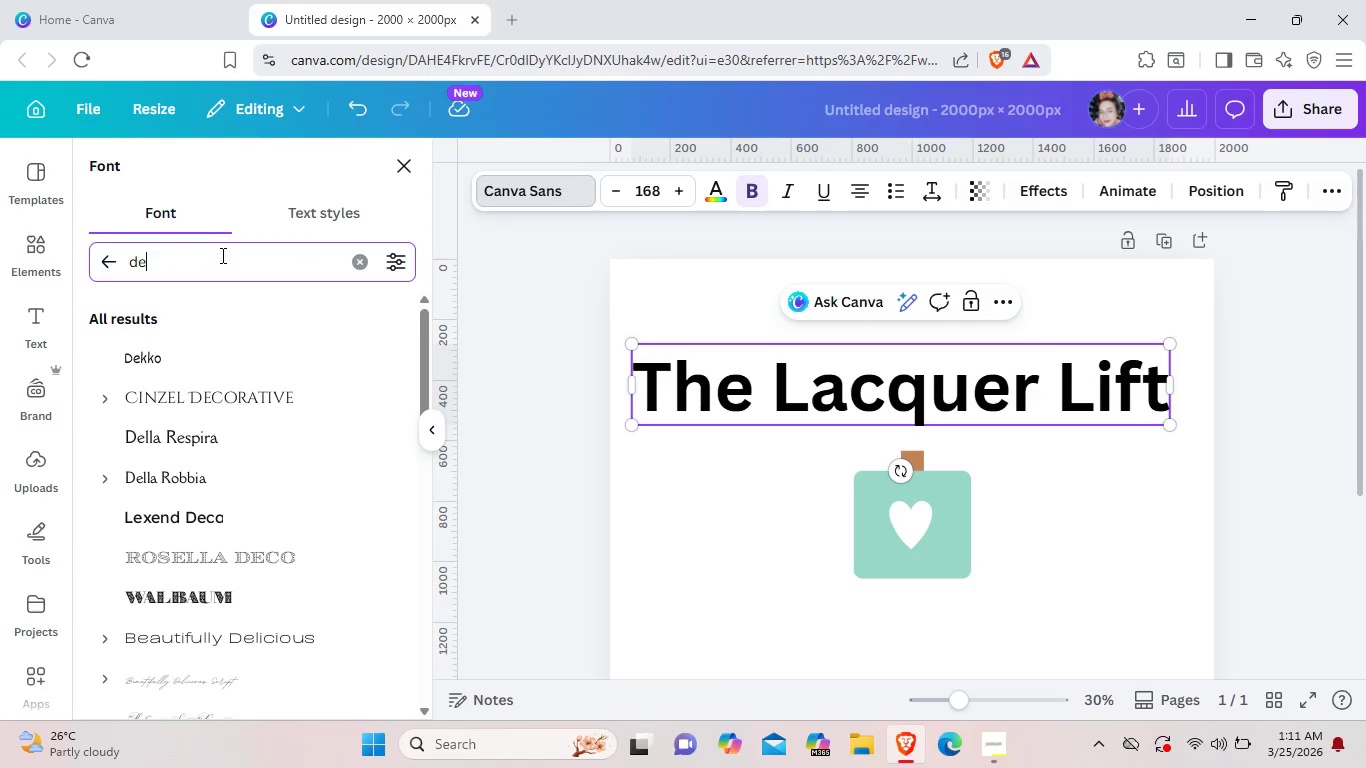 
type(ja)
 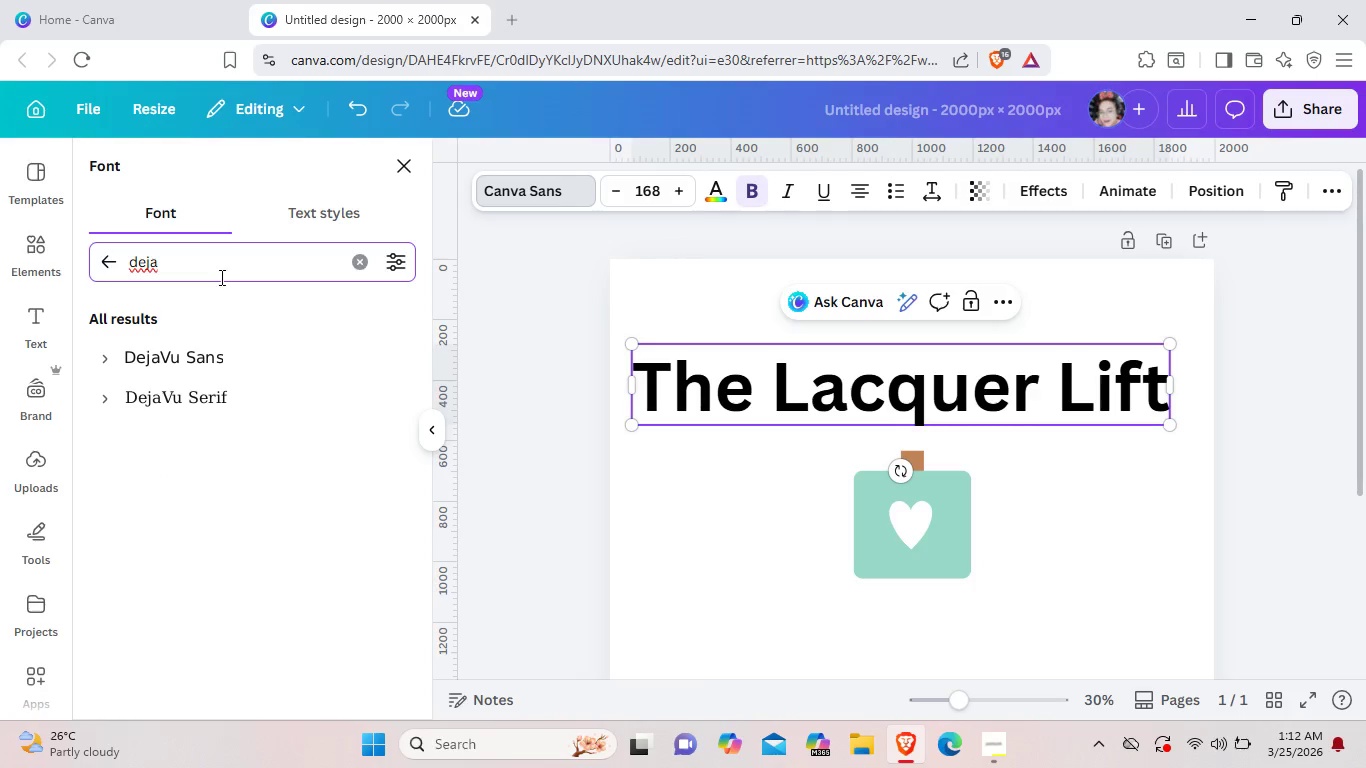 
left_click([230, 349])
 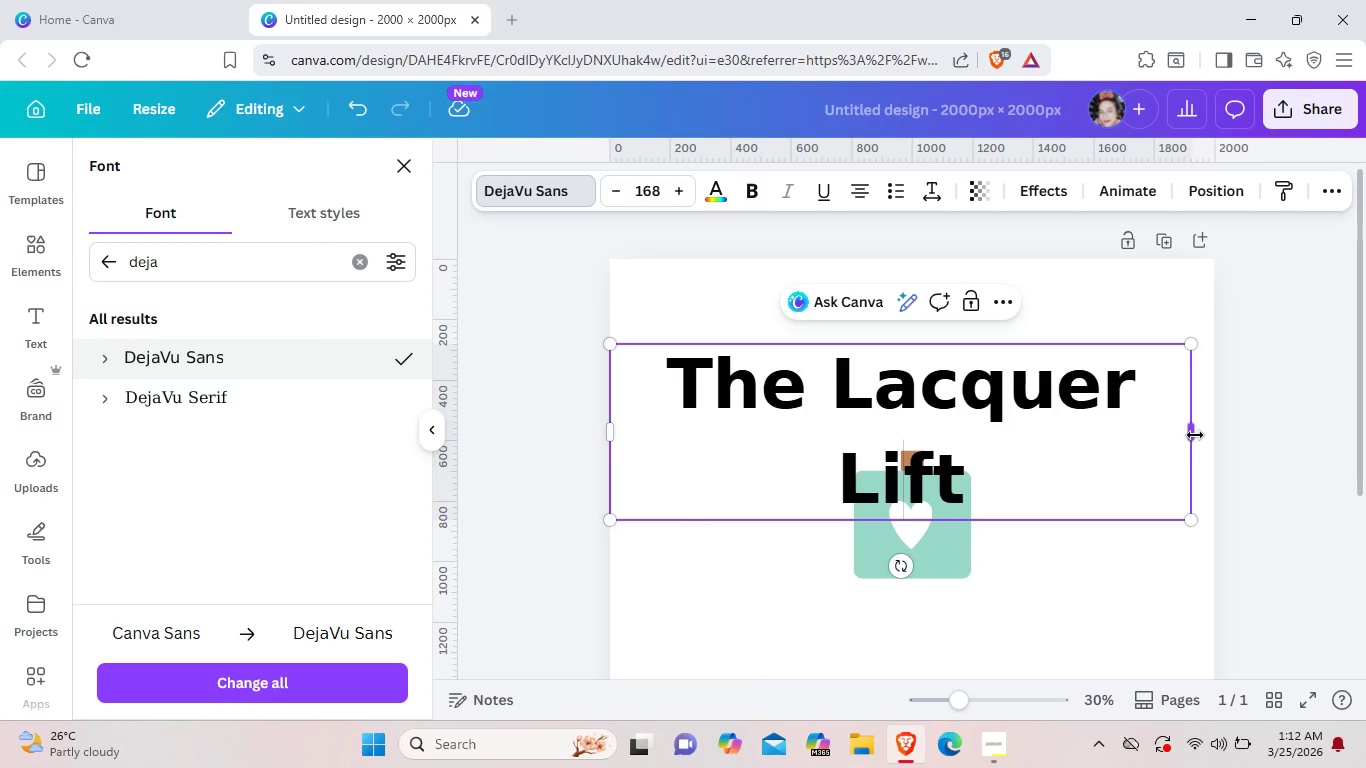 
wait(5.8)
 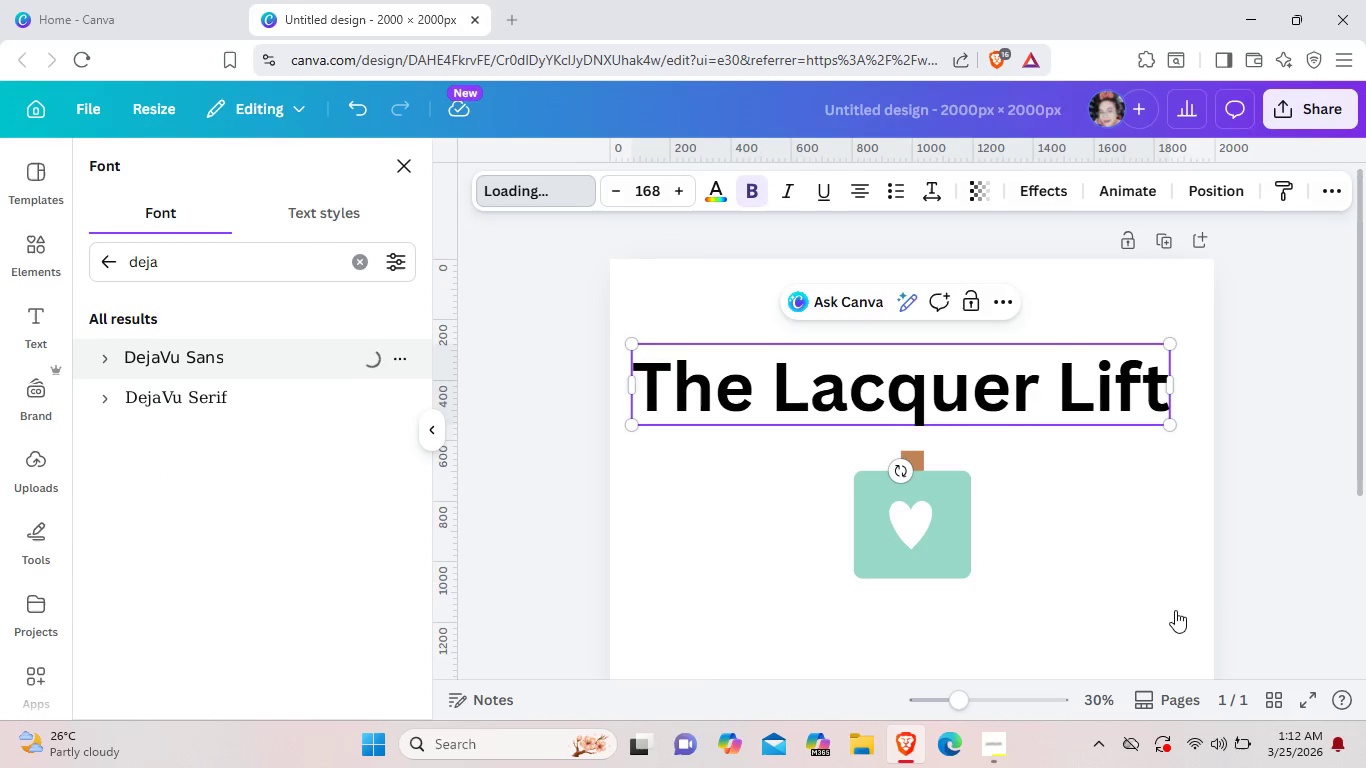 
left_click([616, 189])
 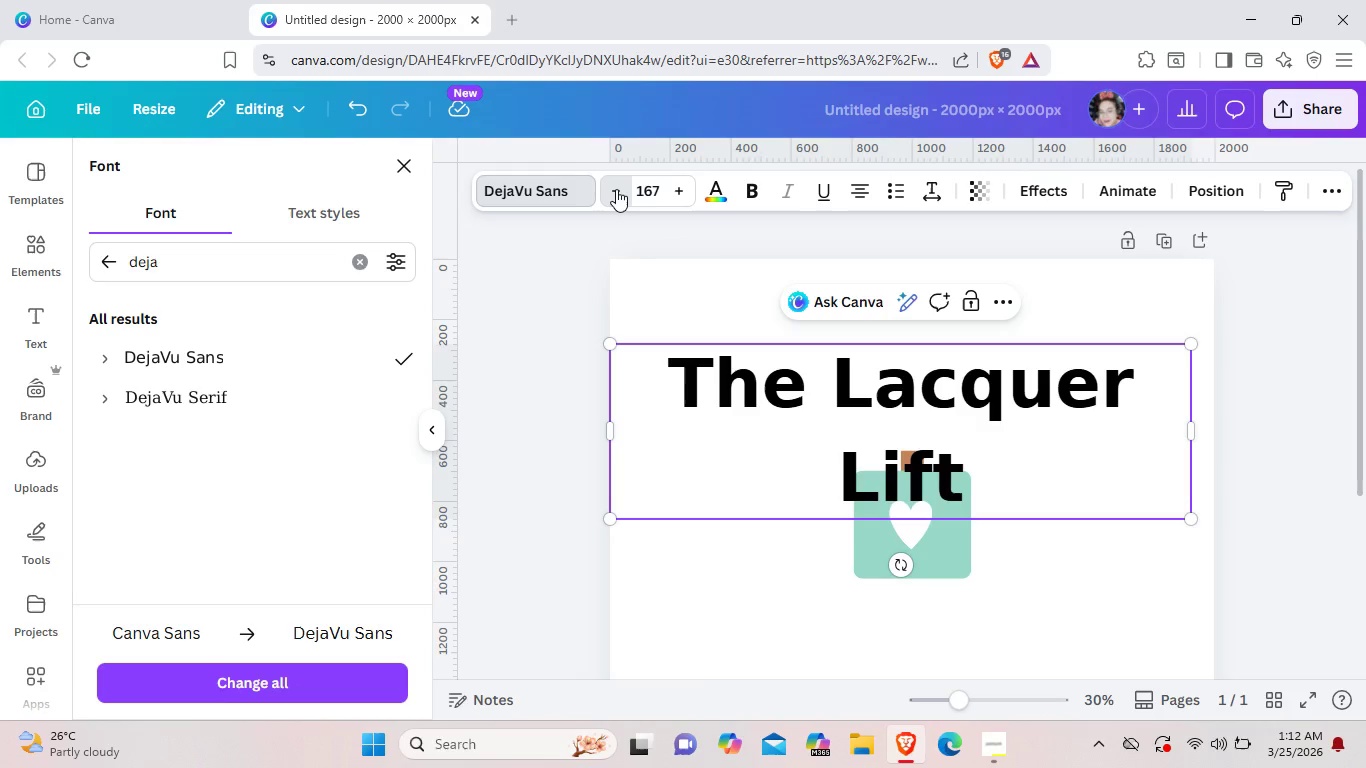 
double_click([616, 189])
 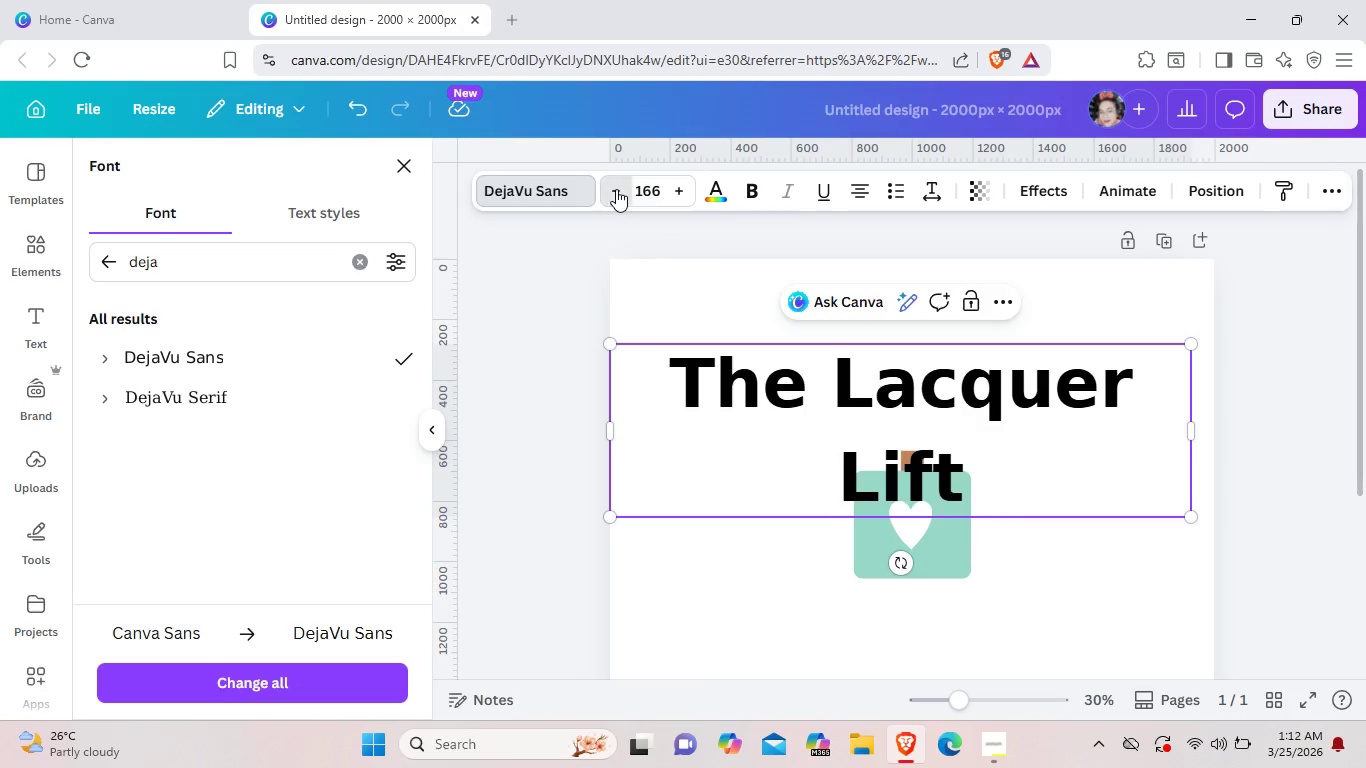 
triple_click([616, 189])
 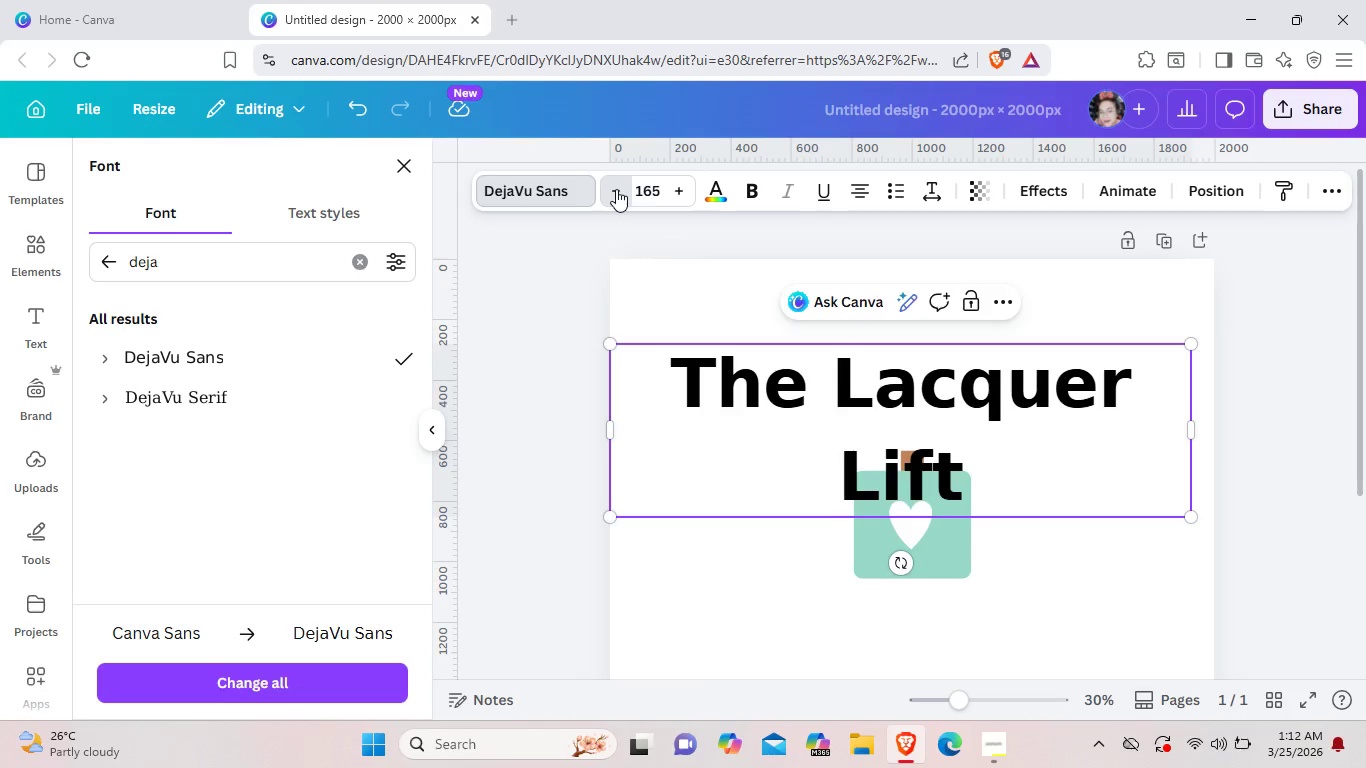 
triple_click([616, 189])
 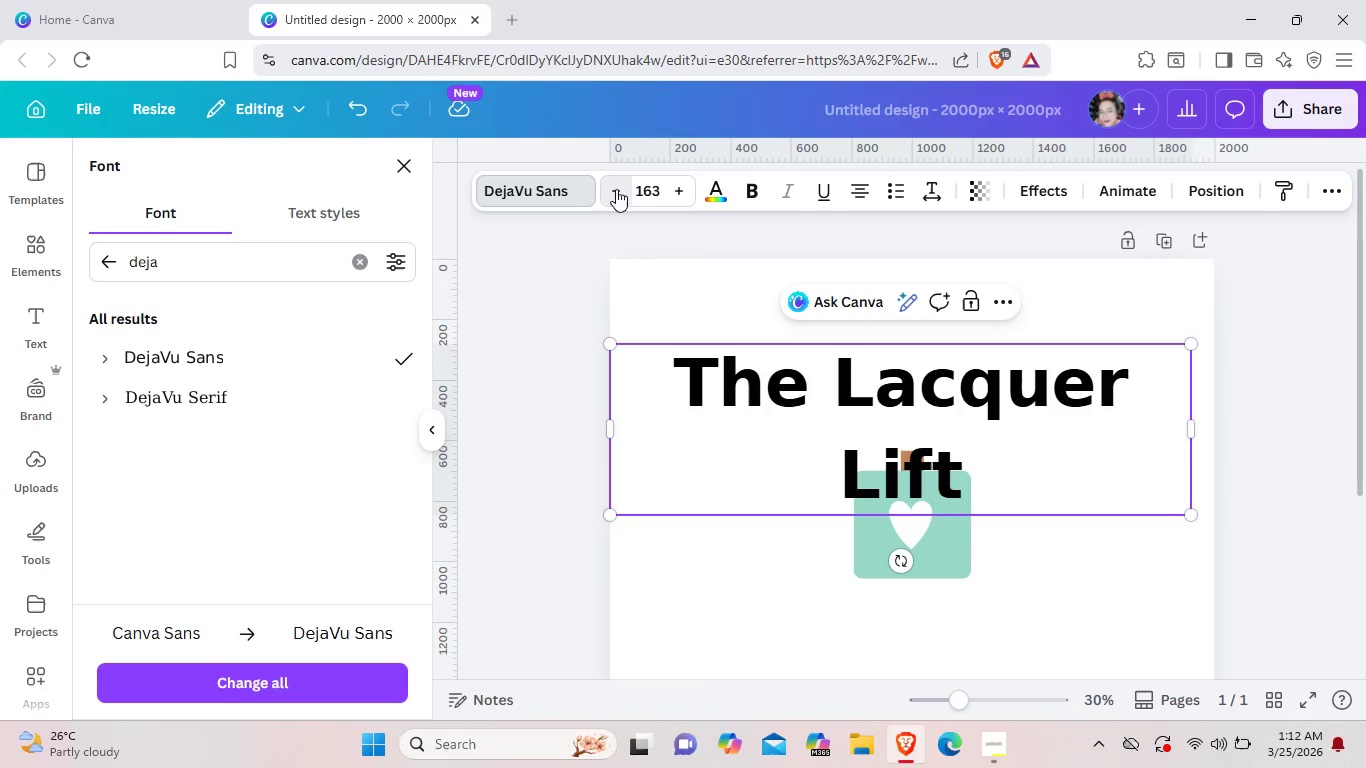 
triple_click([616, 189])
 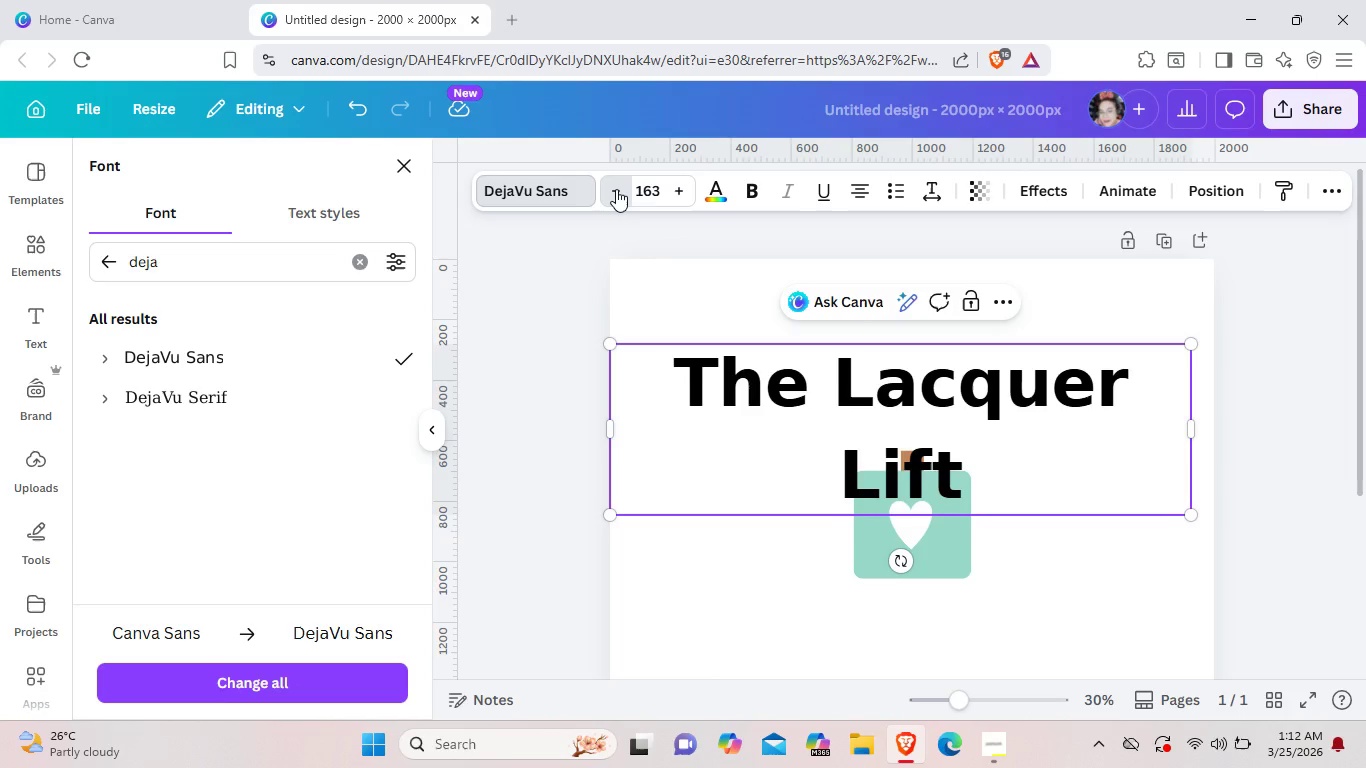 
triple_click([616, 189])
 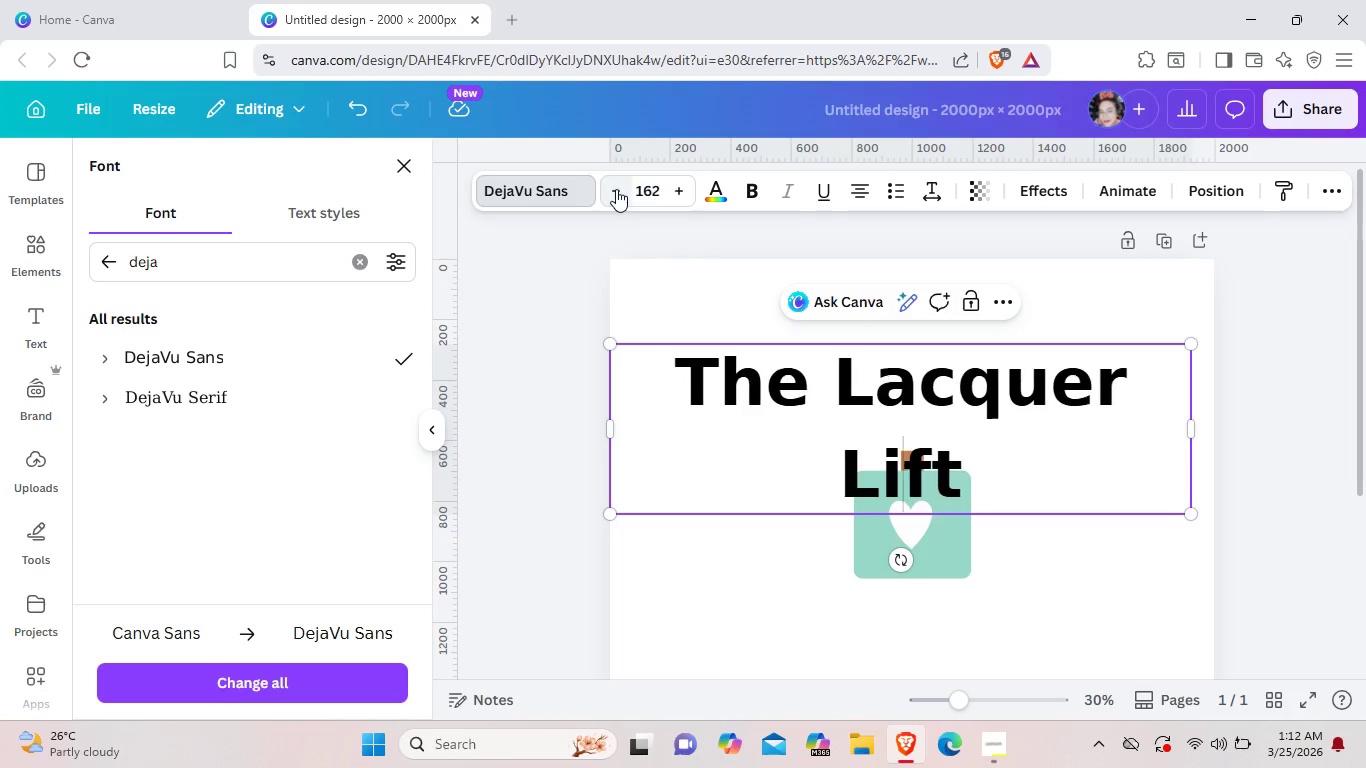 
triple_click([616, 189])
 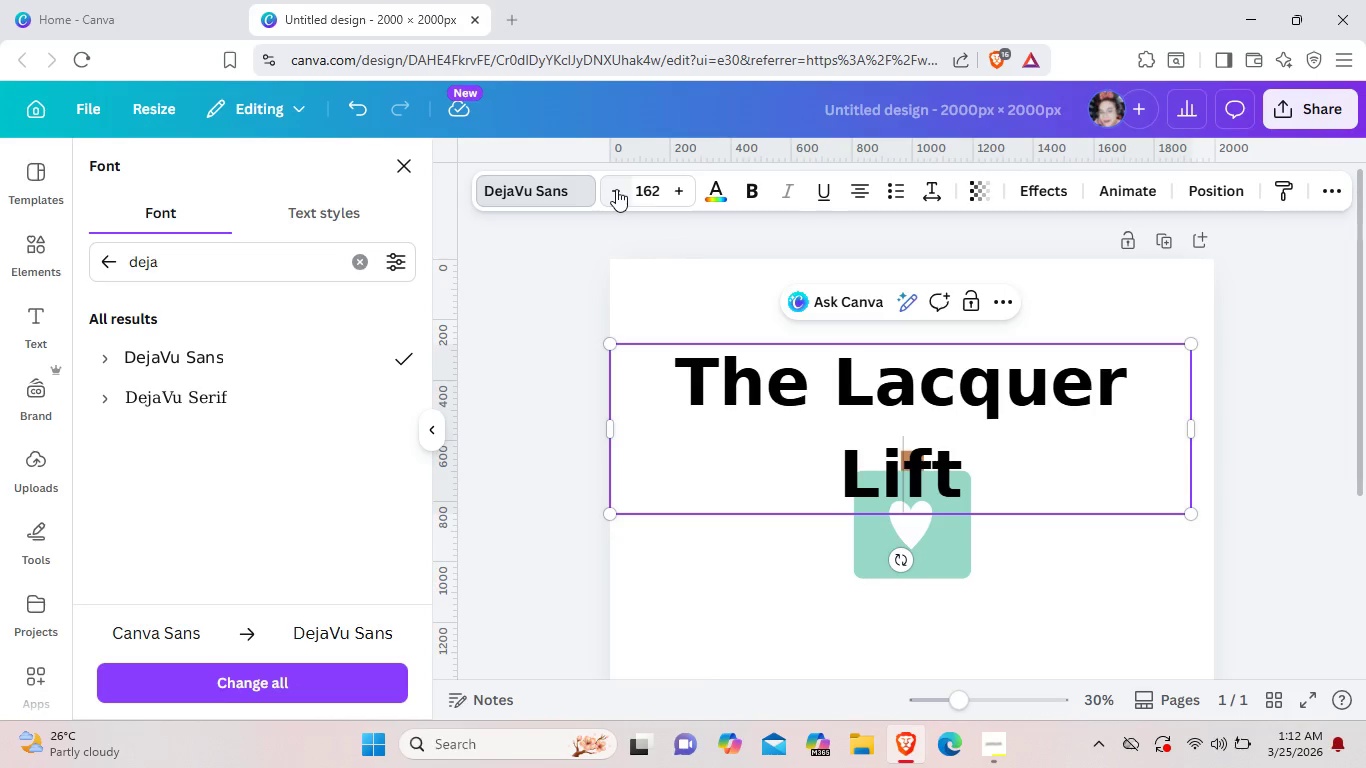 
triple_click([616, 189])
 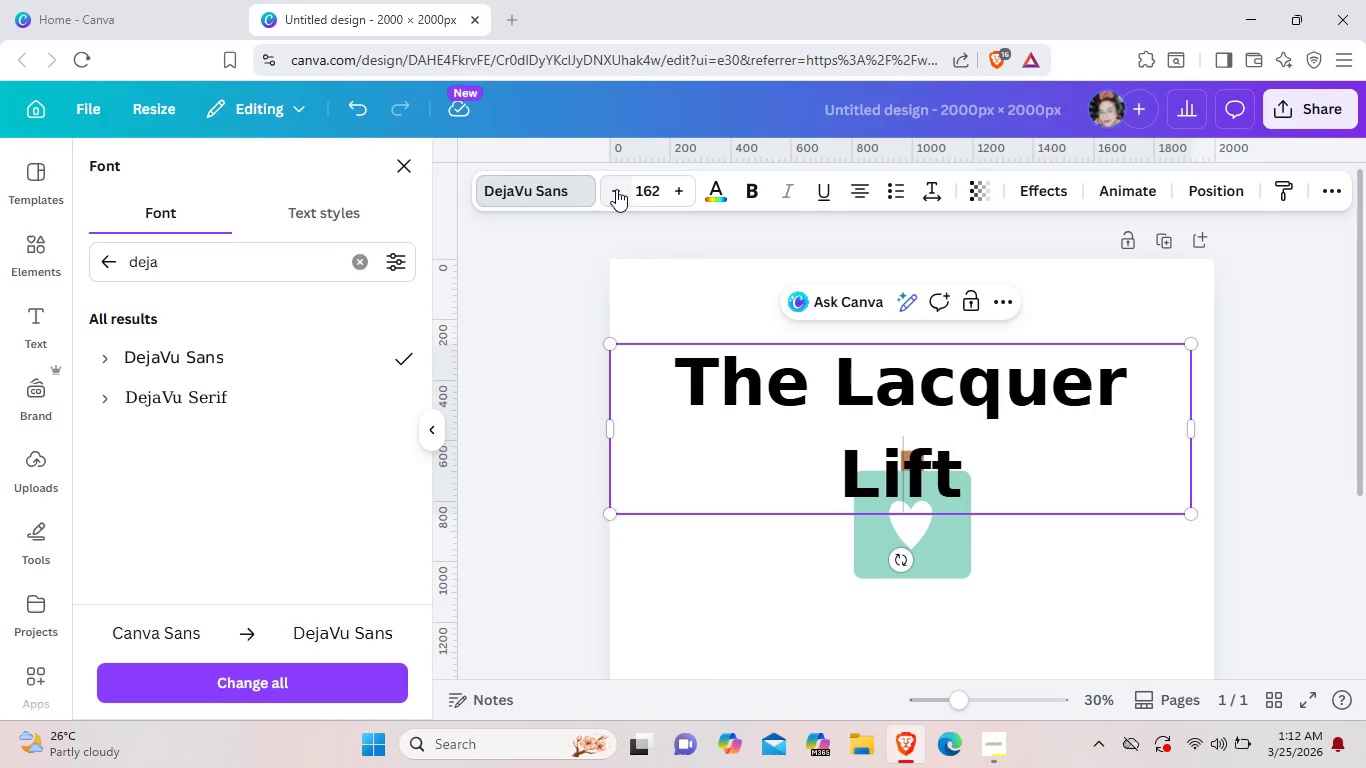 
triple_click([616, 189])
 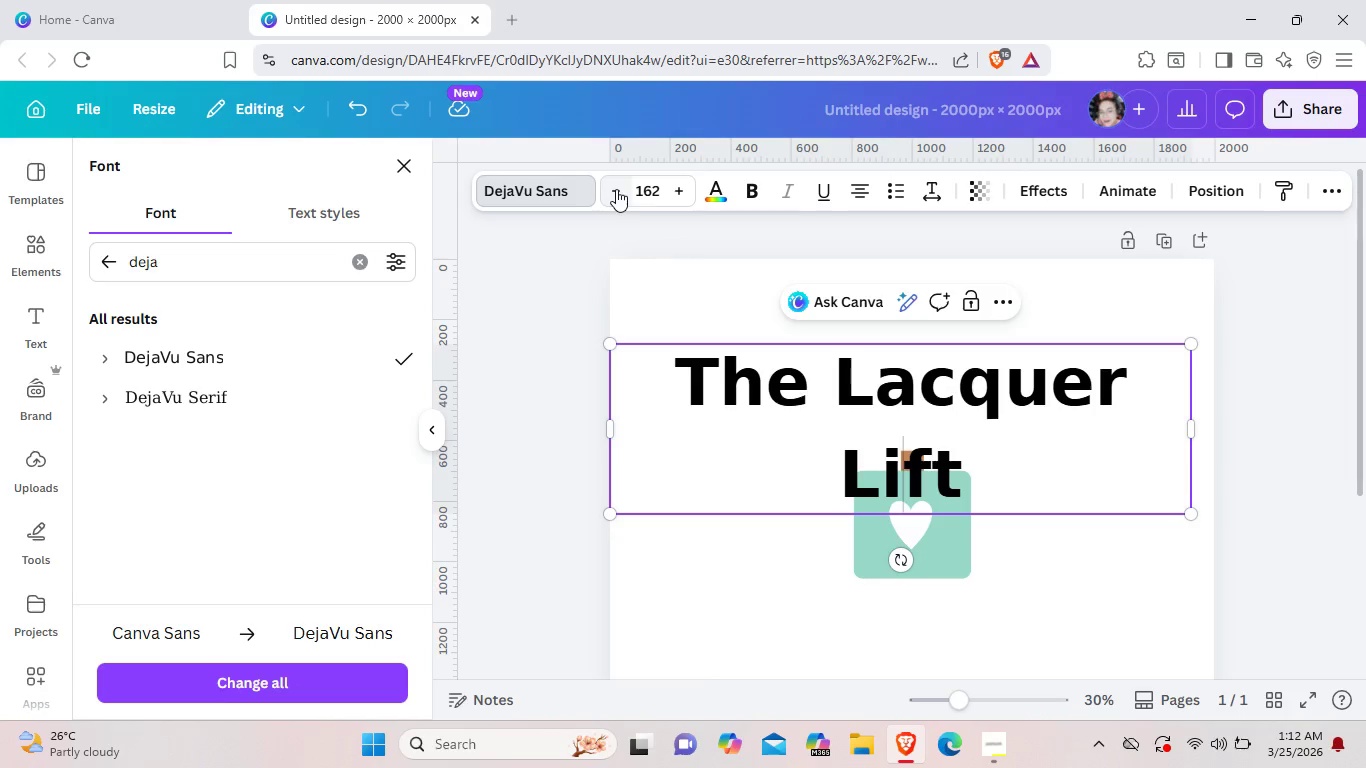 
triple_click([616, 189])
 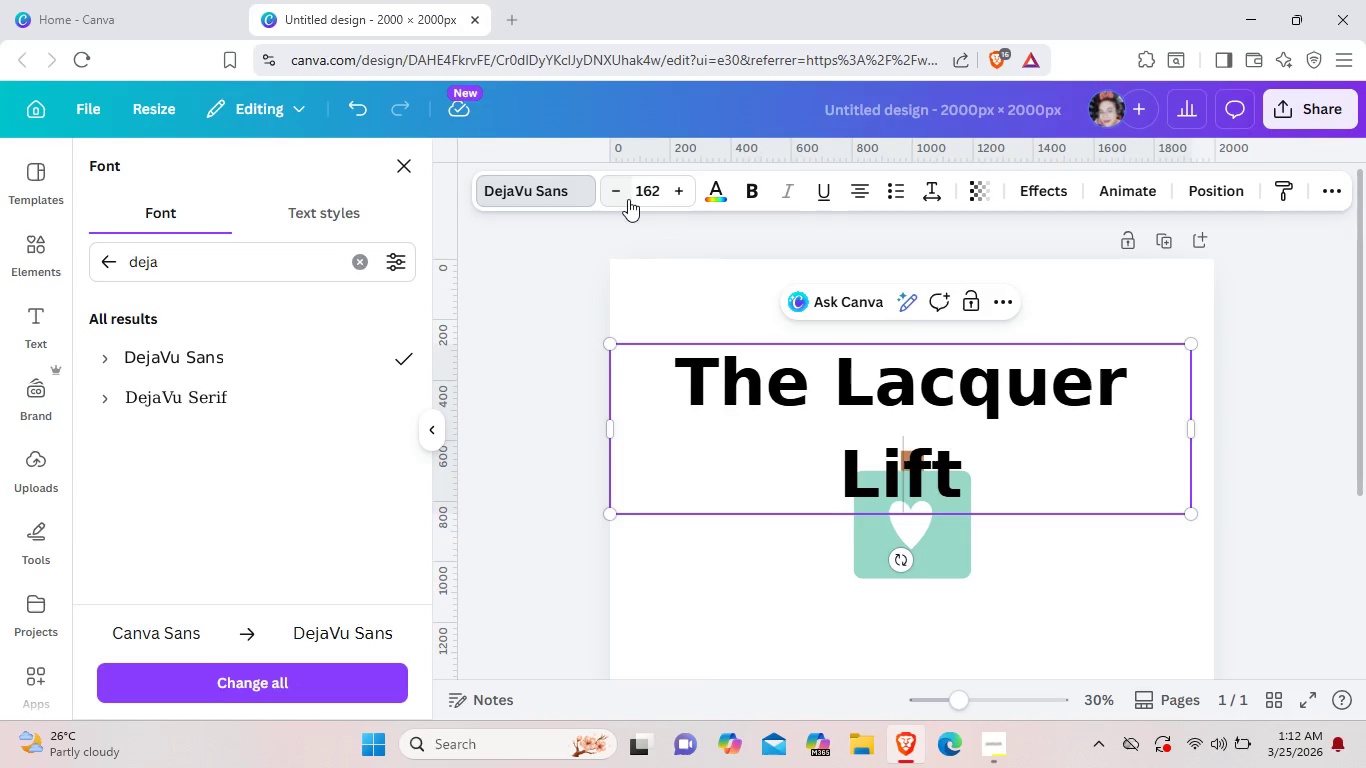 
triple_click([616, 189])
 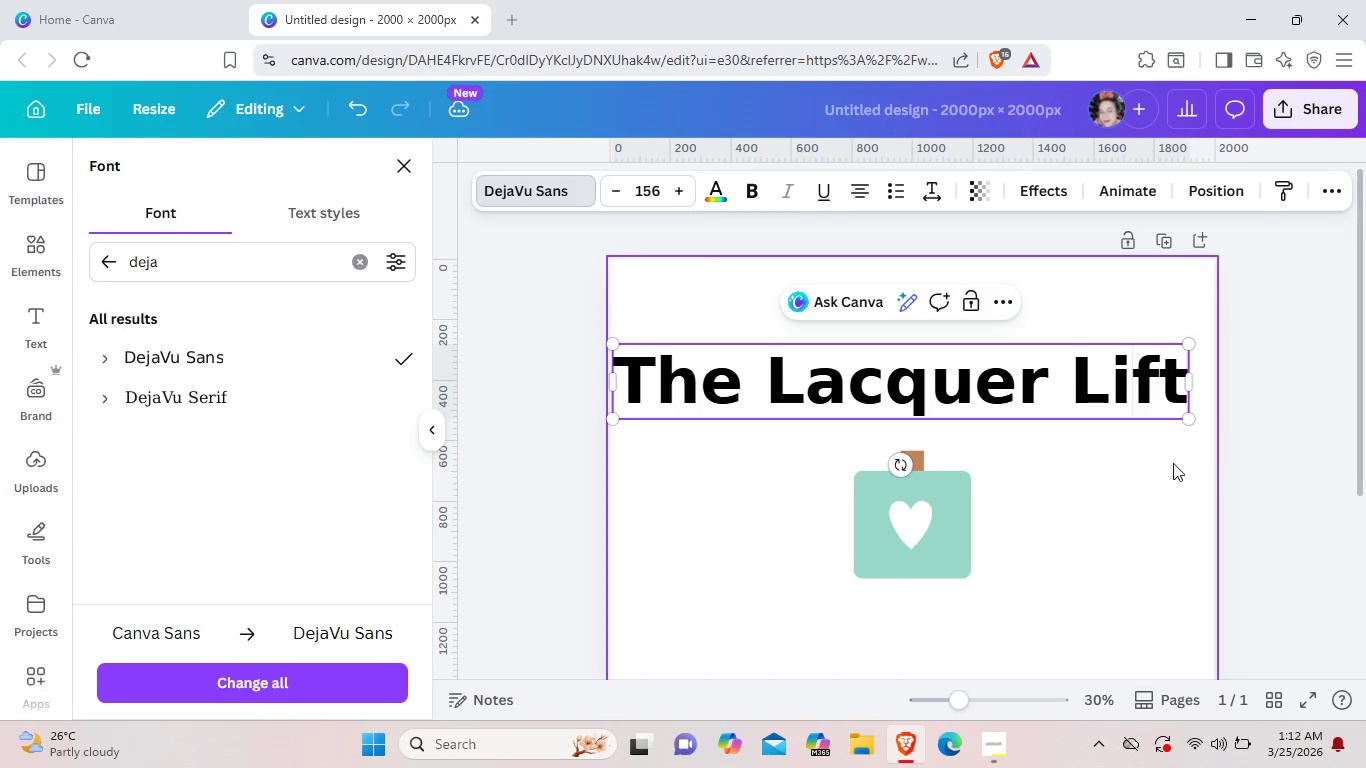 
left_click([1161, 471])
 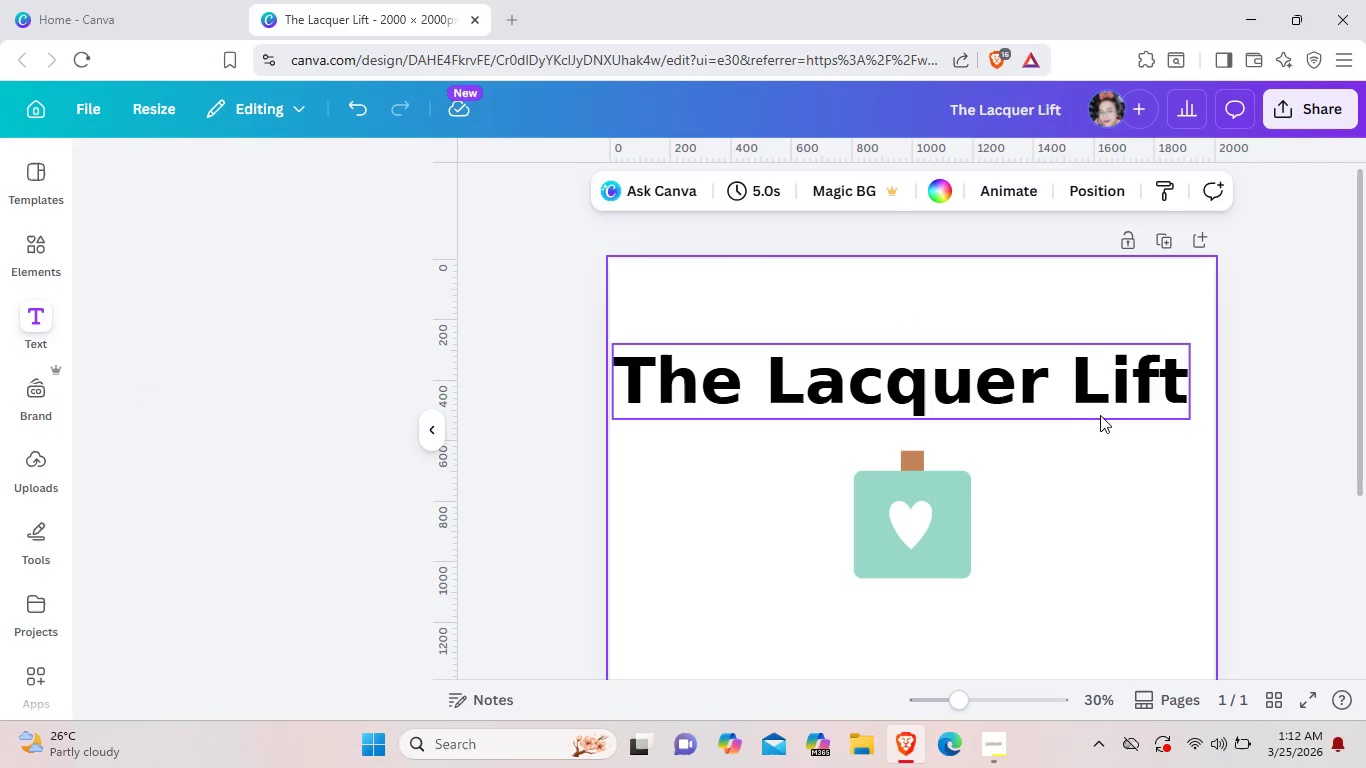 
left_click_drag(start_coordinate=[1100, 415], to_coordinate=[1112, 412])
 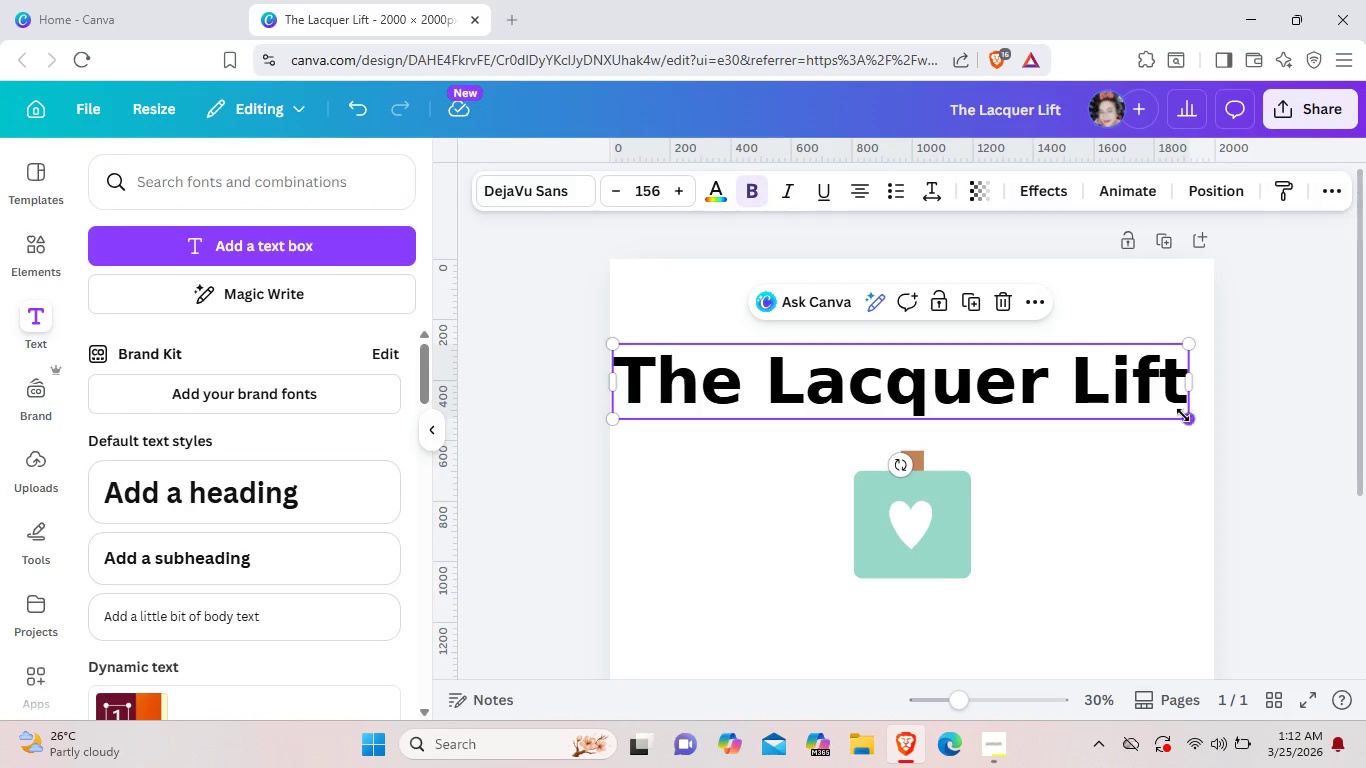 
left_click_drag(start_coordinate=[1191, 417], to_coordinate=[1055, 361])
 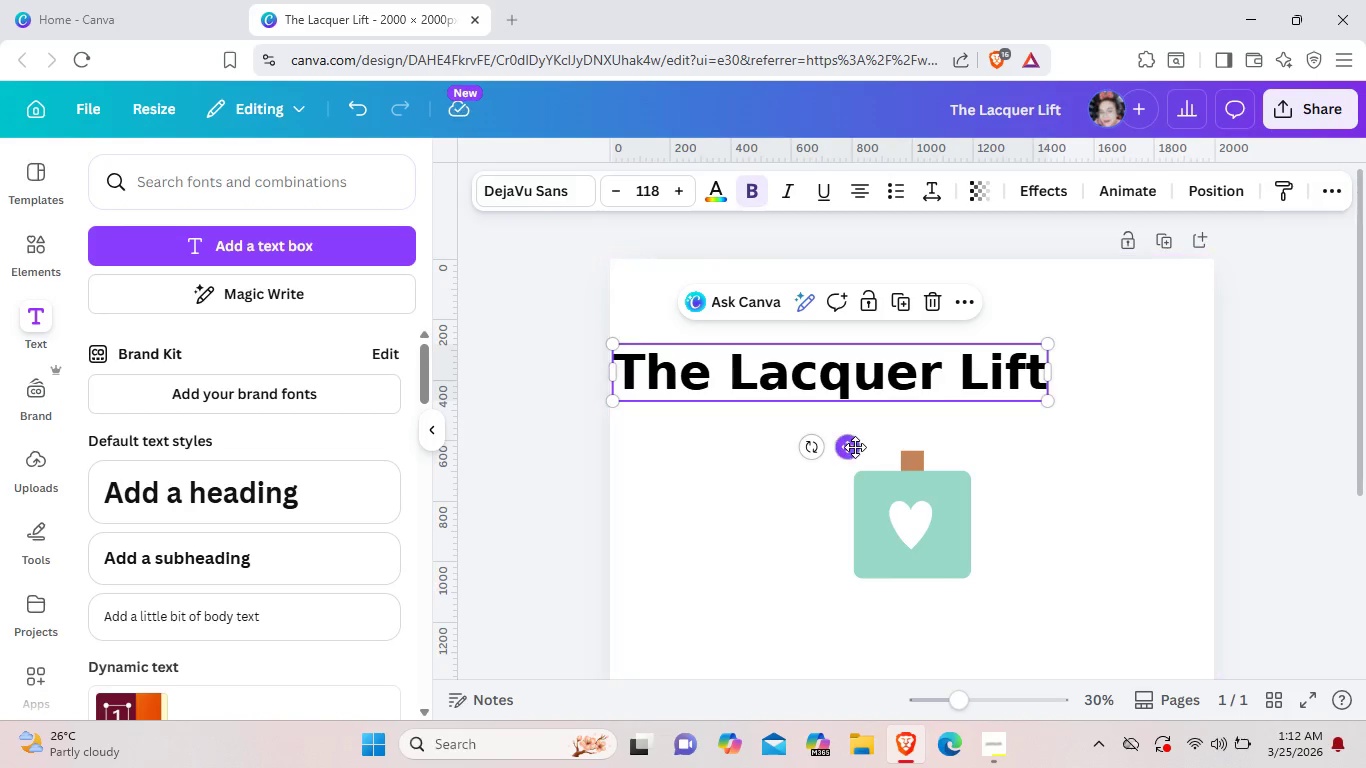 
left_click_drag(start_coordinate=[855, 447], to_coordinate=[932, 444])
 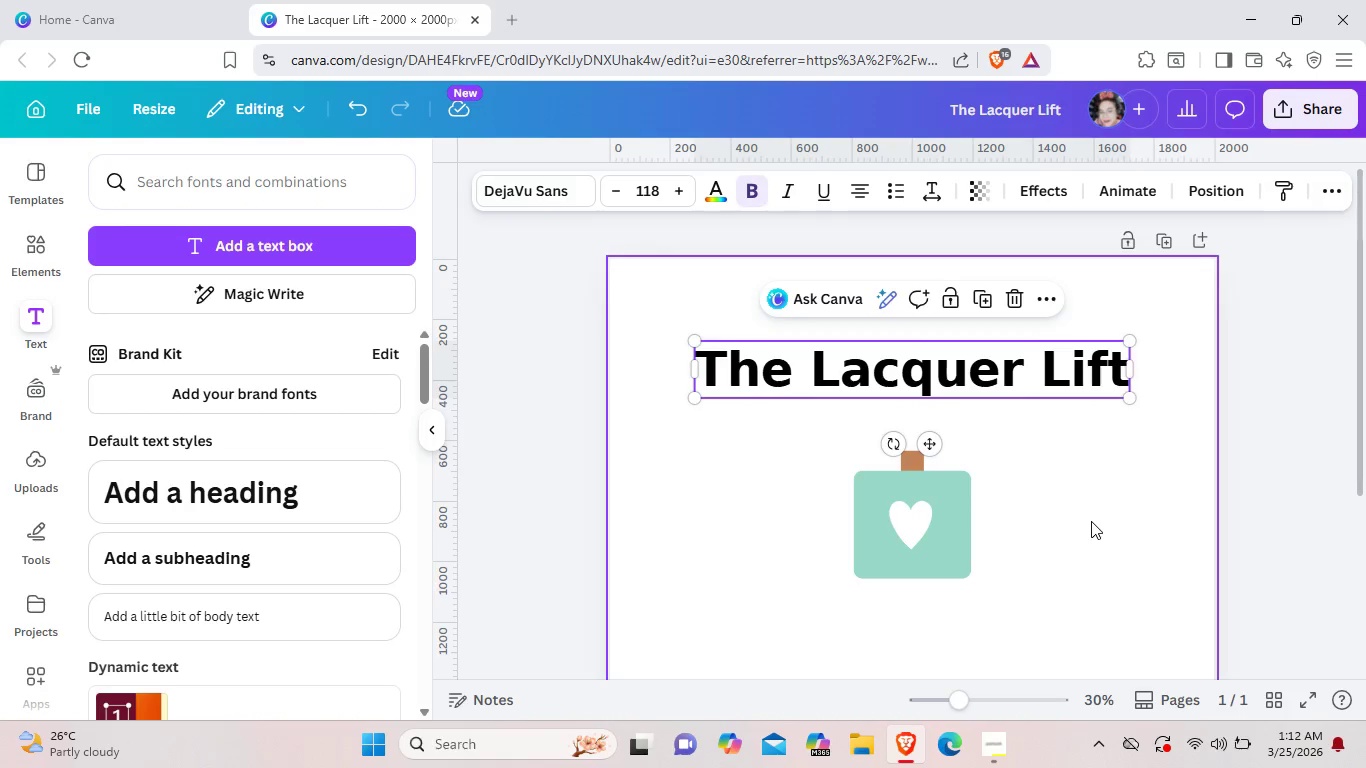 
left_click([1091, 521])
 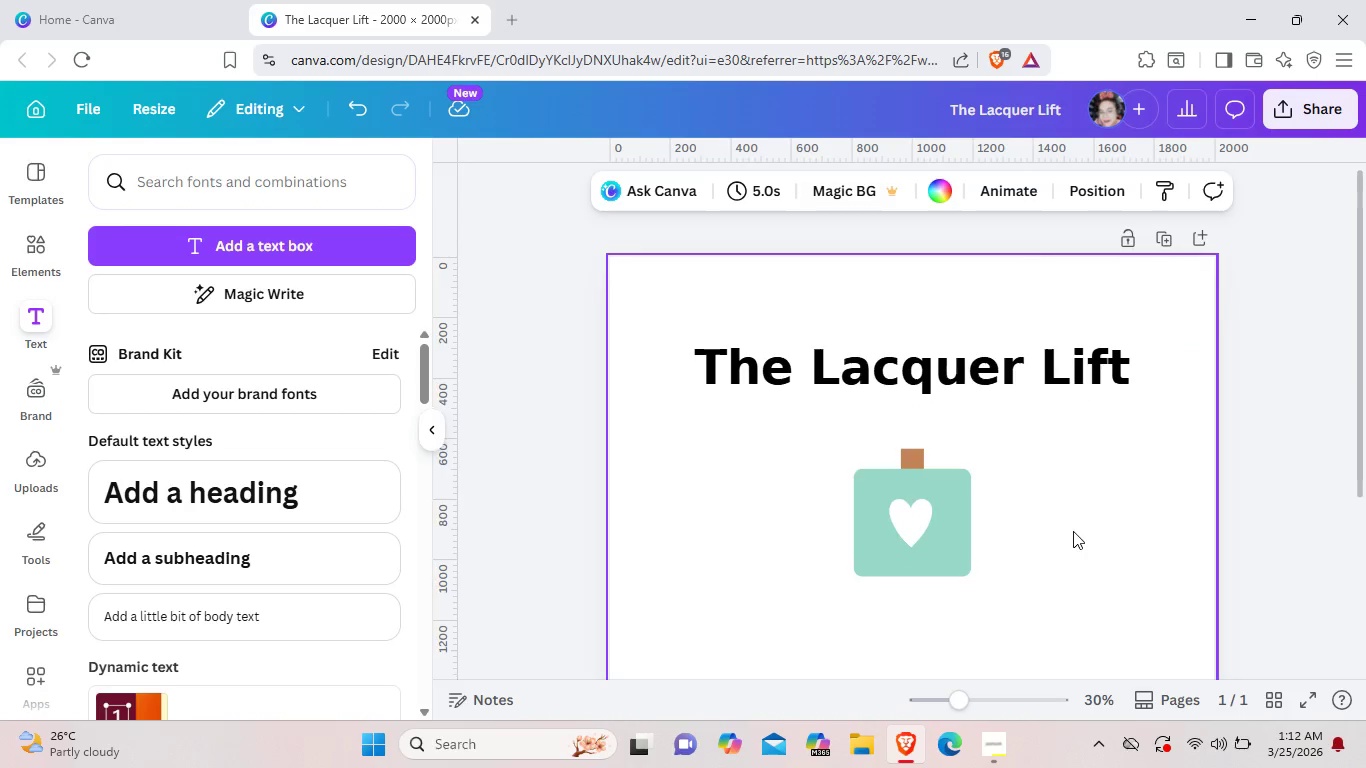 
scroll: coordinate [1073, 531], scroll_direction: down, amount: 2.0
 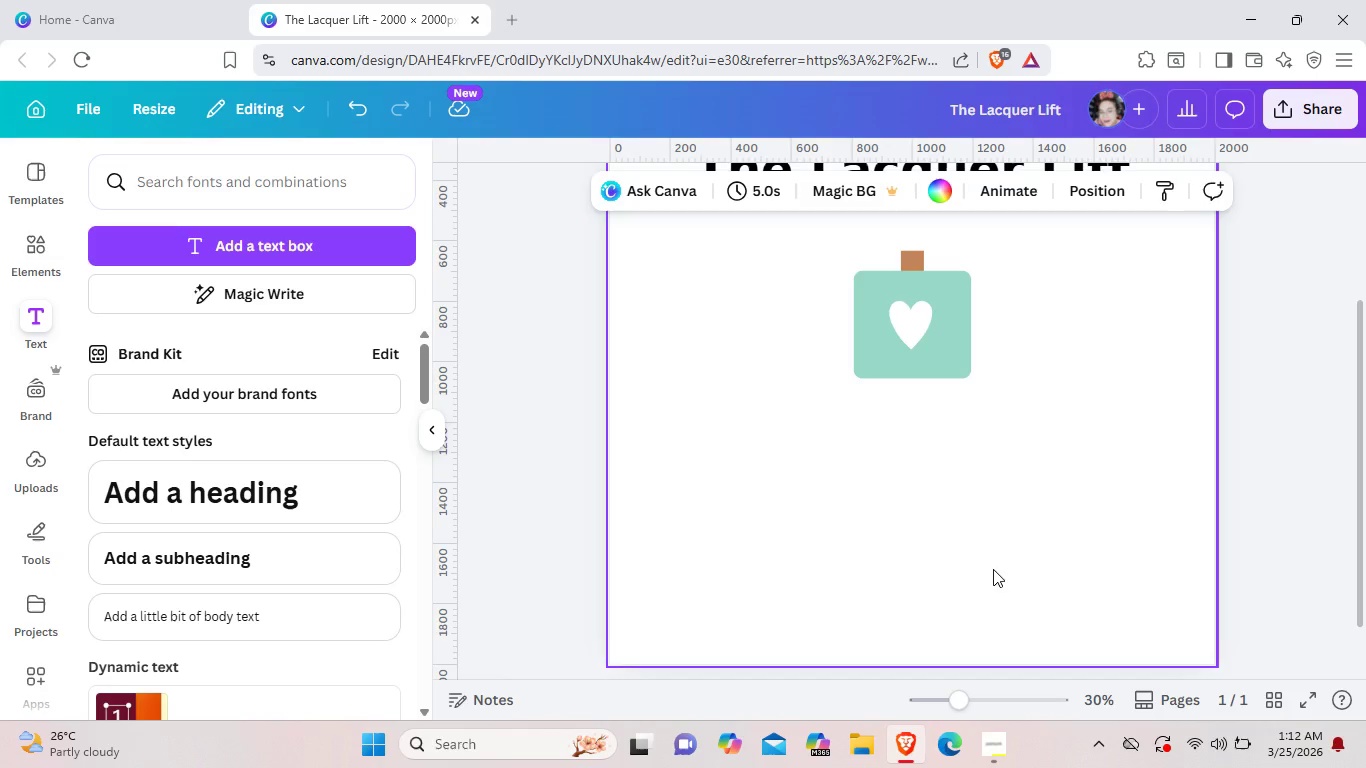 
left_click_drag(start_coordinate=[983, 548], to_coordinate=[883, 230])
 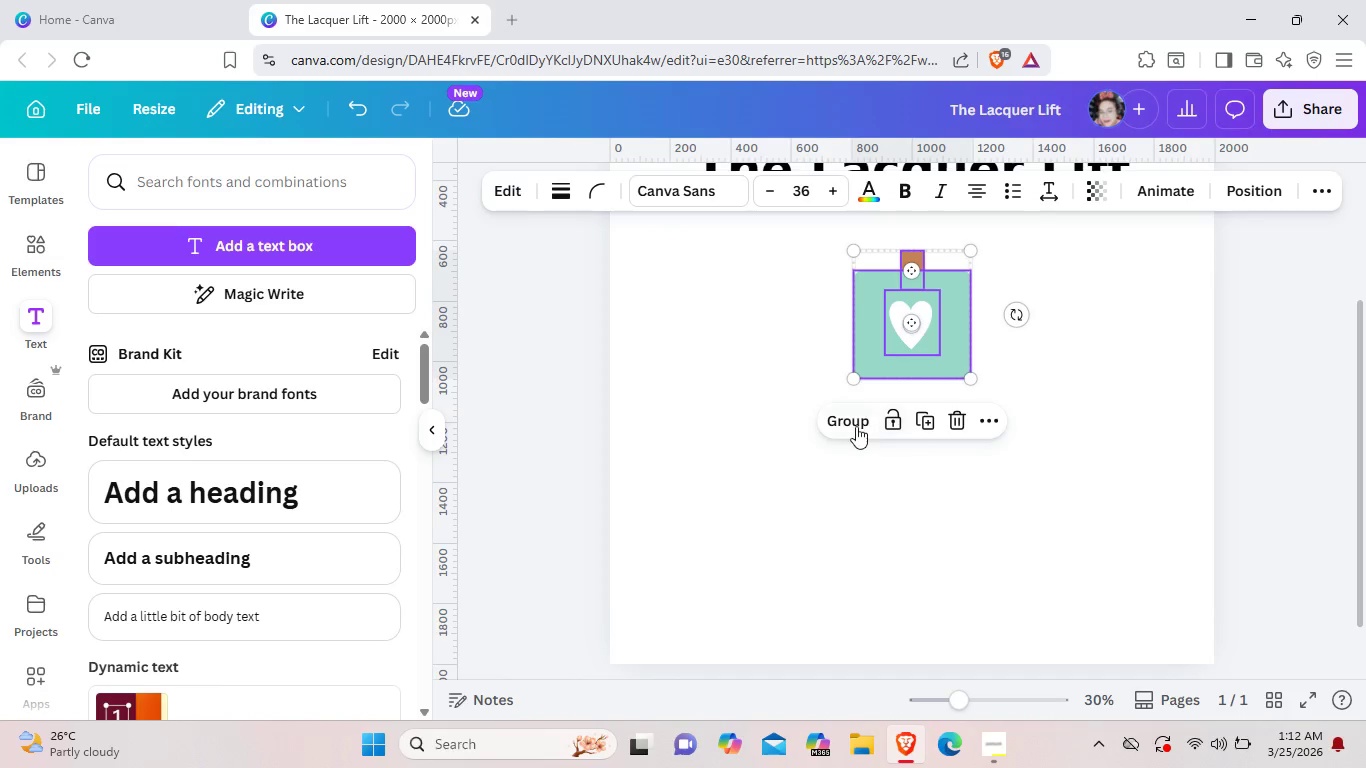 
left_click([856, 426])
 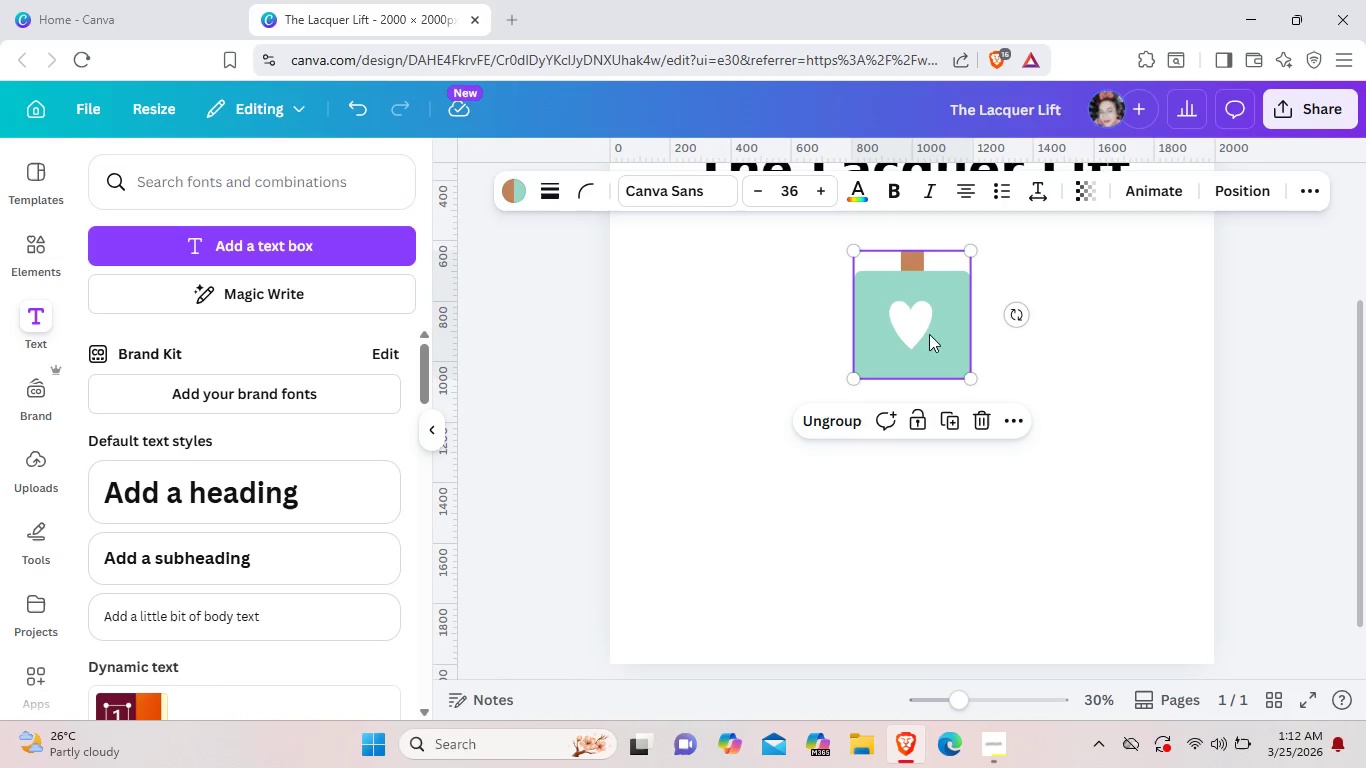 
left_click_drag(start_coordinate=[928, 328], to_coordinate=[927, 352])
 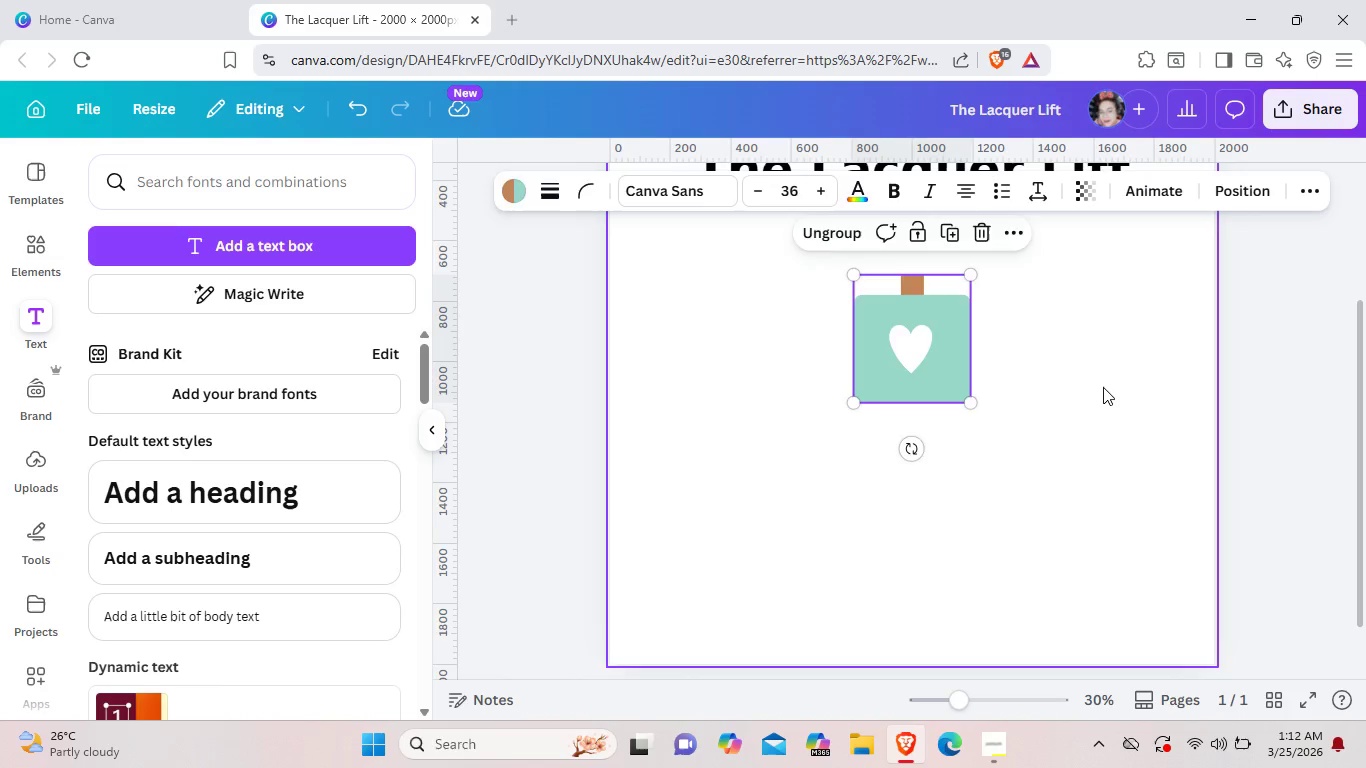 
left_click([1103, 387])
 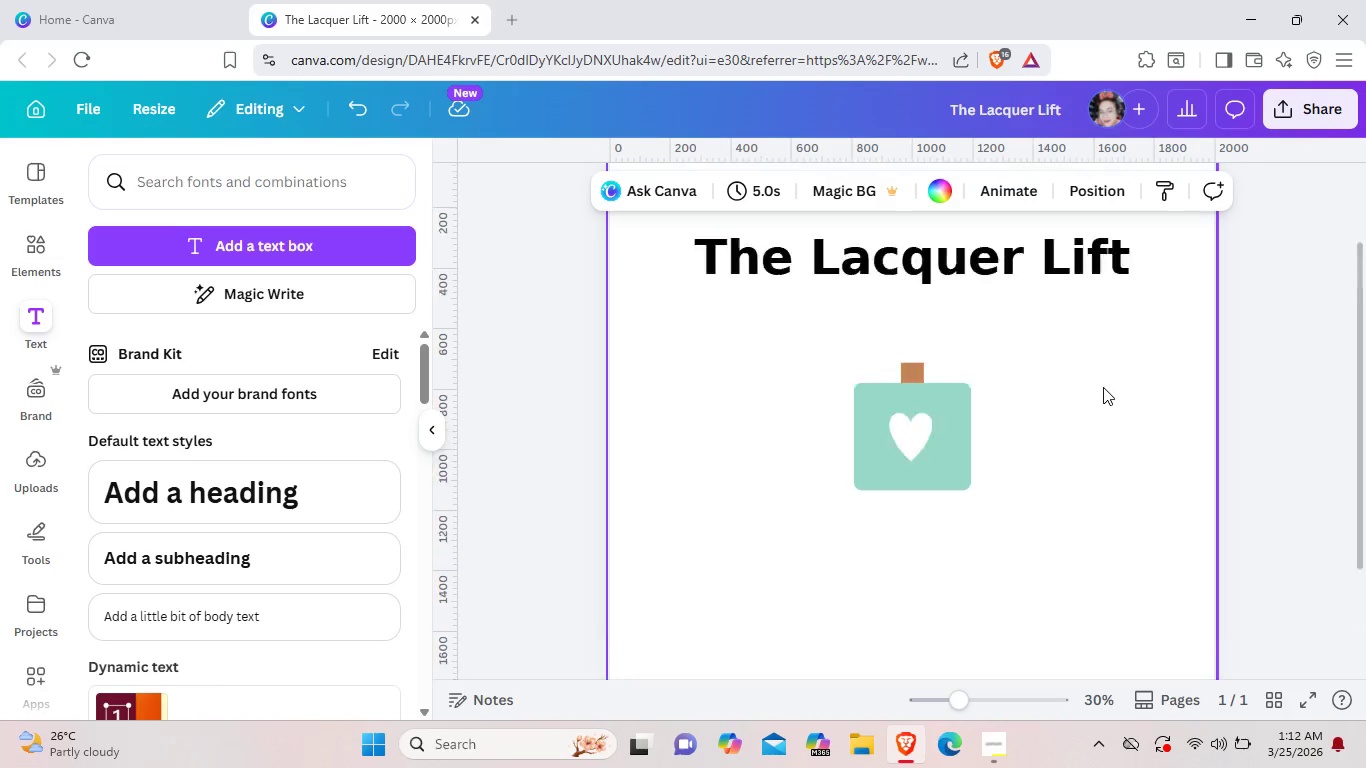 
scroll: coordinate [1103, 387], scroll_direction: up, amount: 2.0
 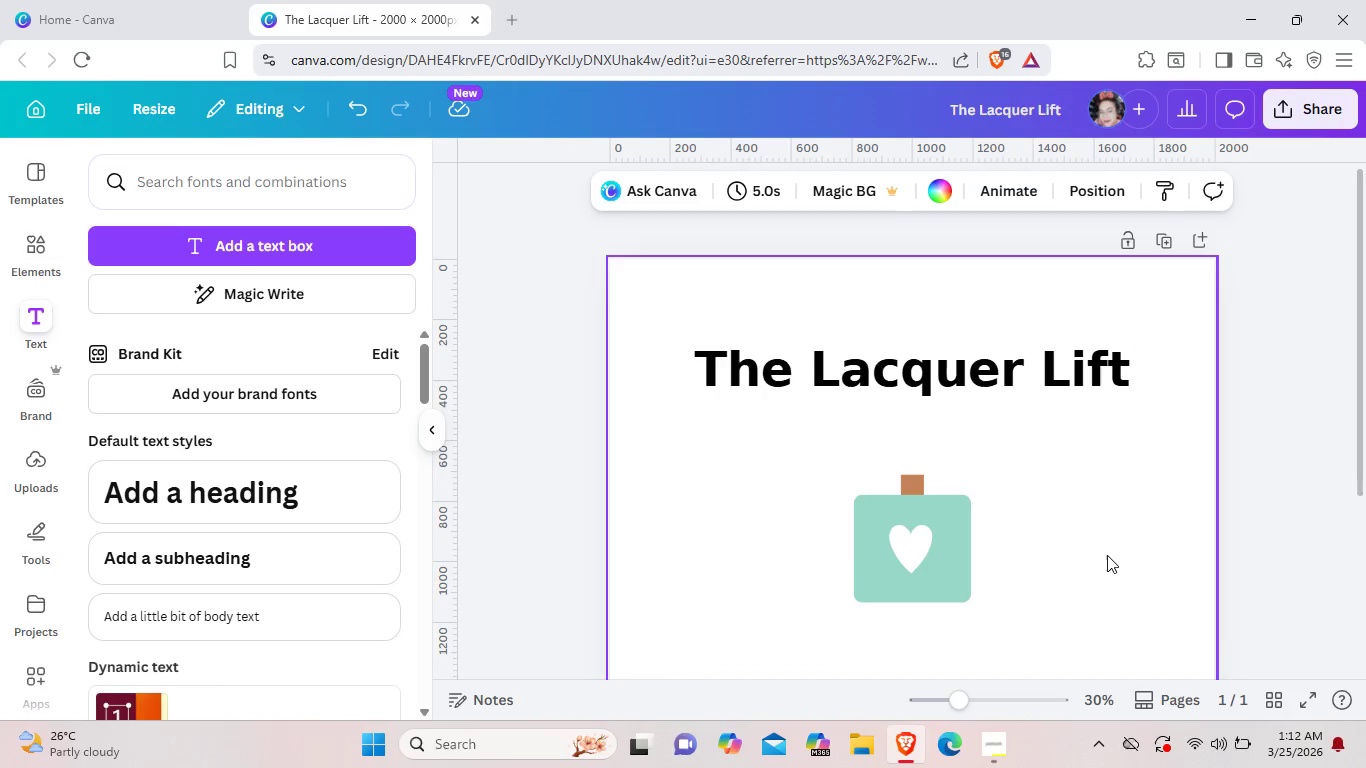 
scroll: coordinate [1107, 555], scroll_direction: down, amount: 1.0
 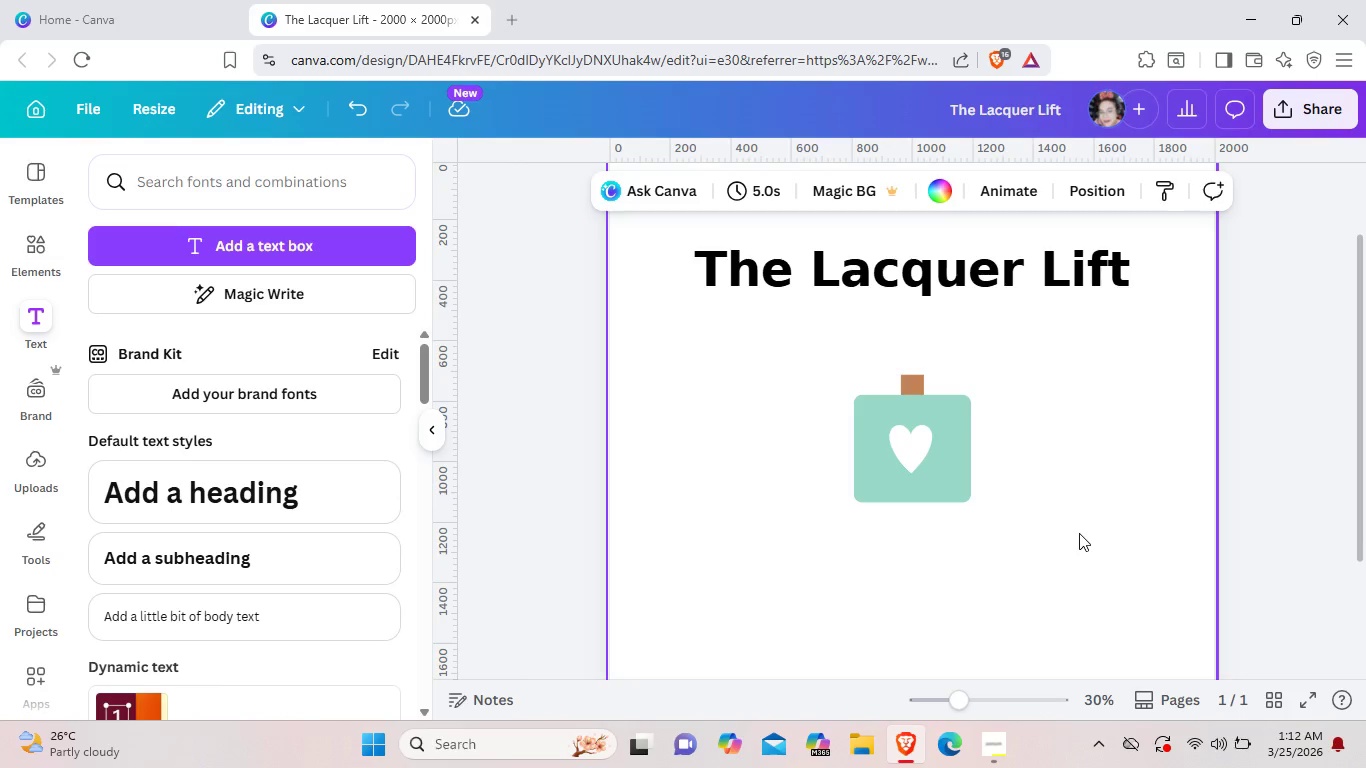 
wait(11.47)
 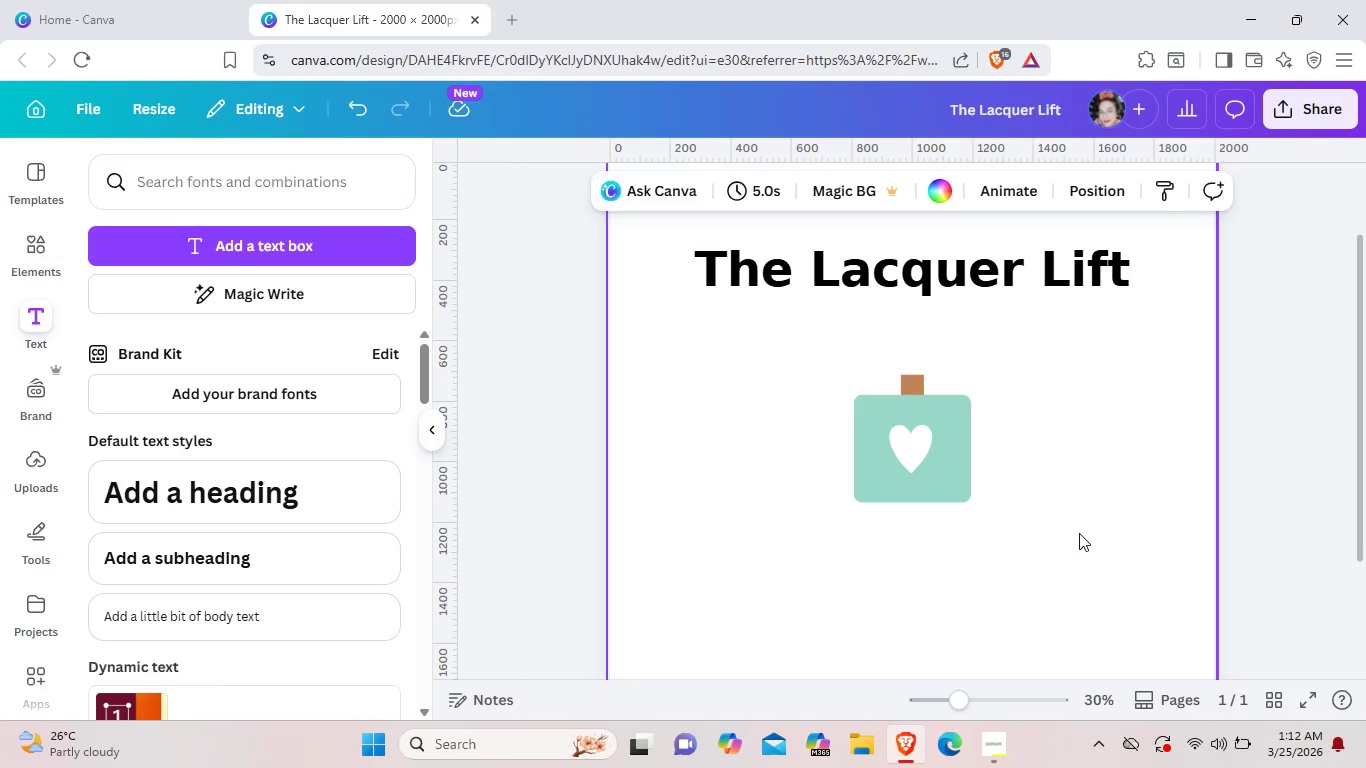 
scroll: coordinate [1074, 525], scroll_direction: down, amount: 6.0
 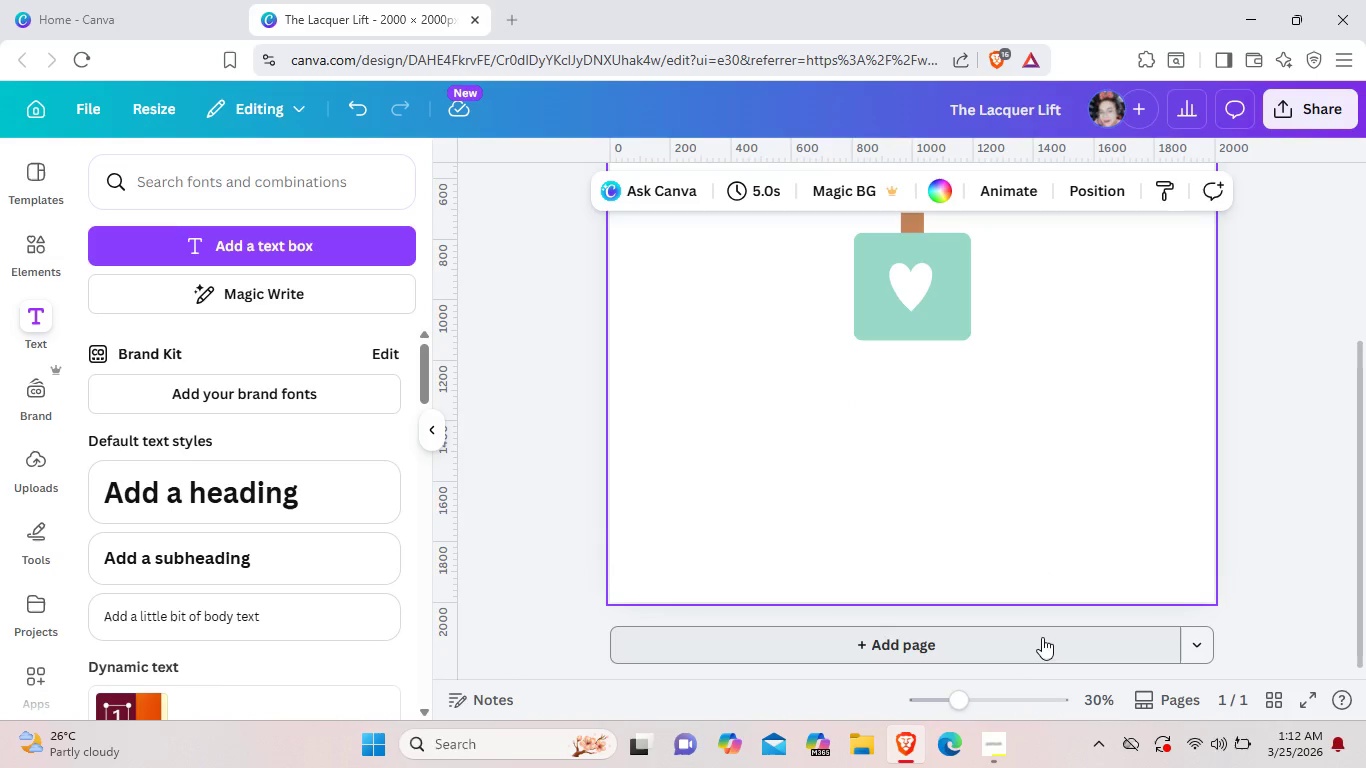 
left_click([1042, 637])
 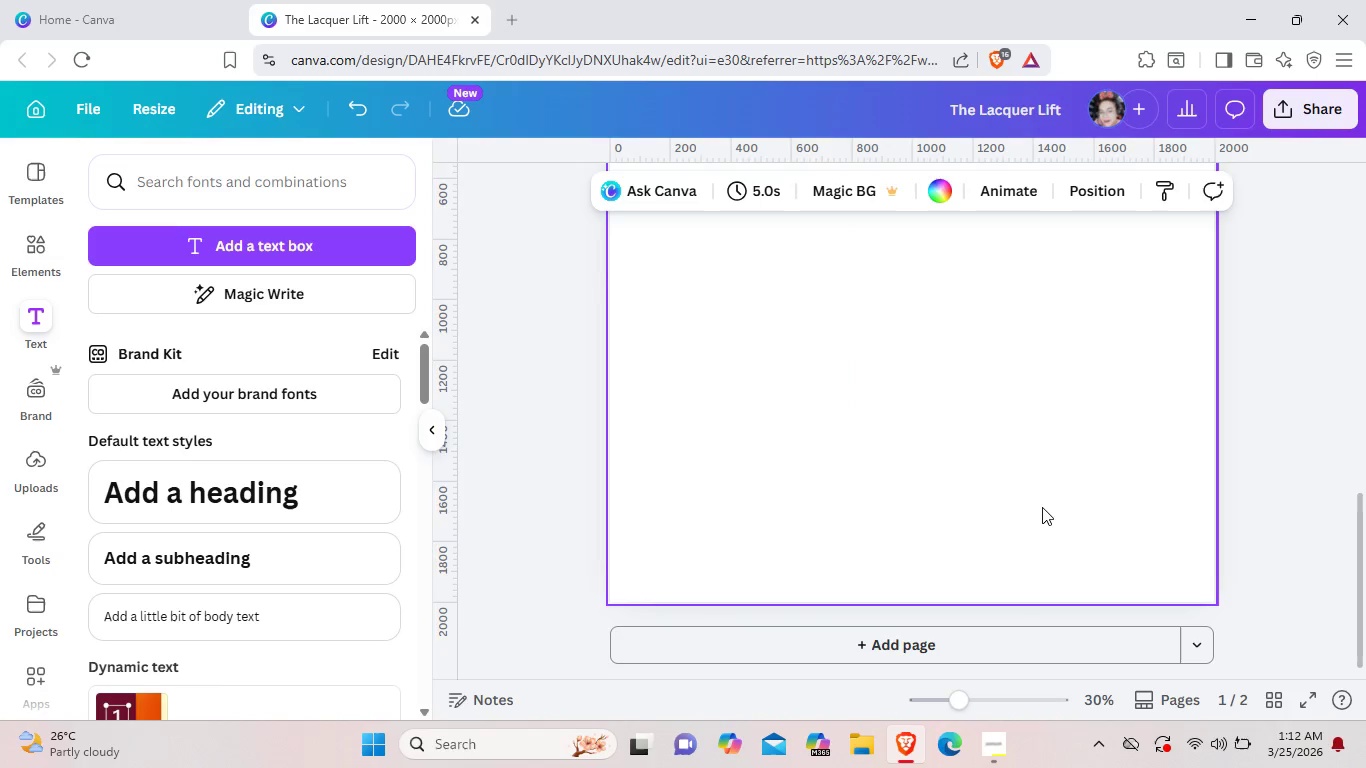 
scroll: coordinate [1042, 507], scroll_direction: up, amount: 6.0
 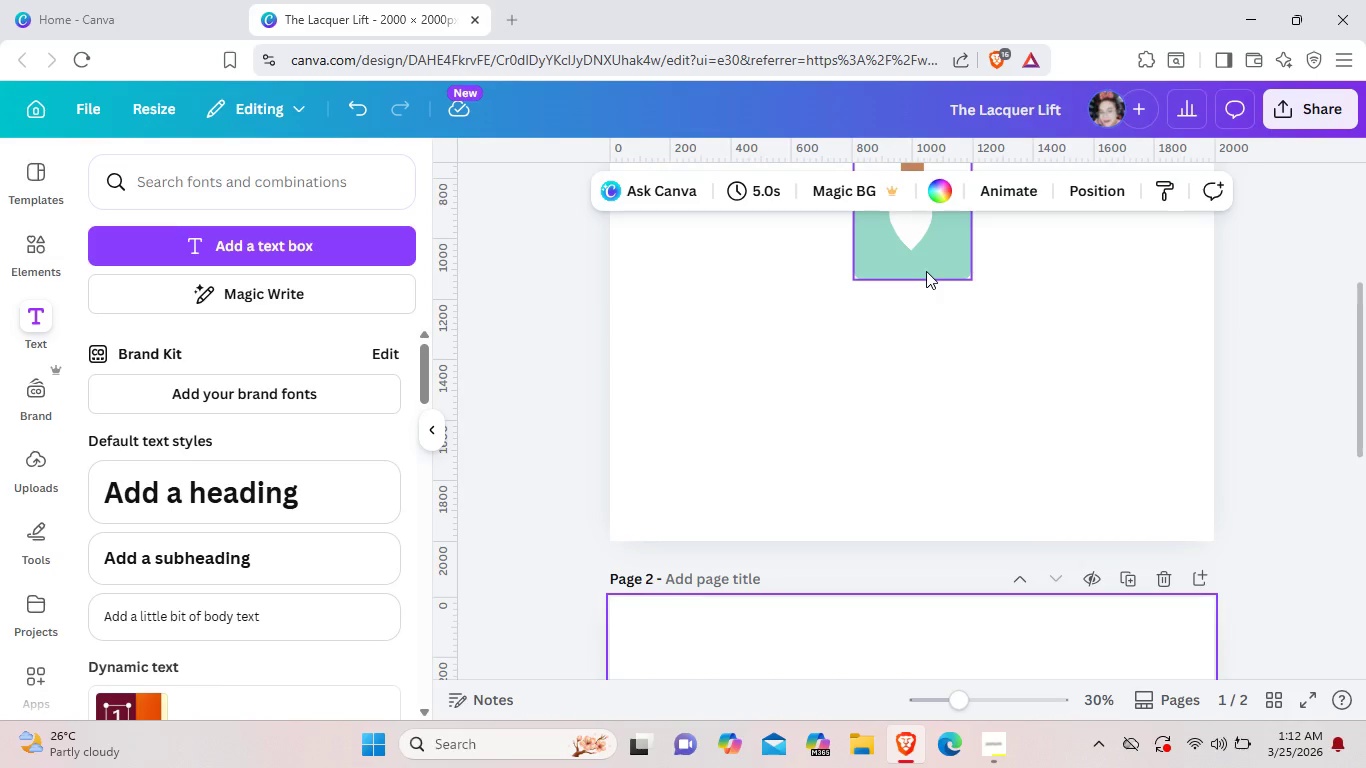 
left_click([926, 271])
 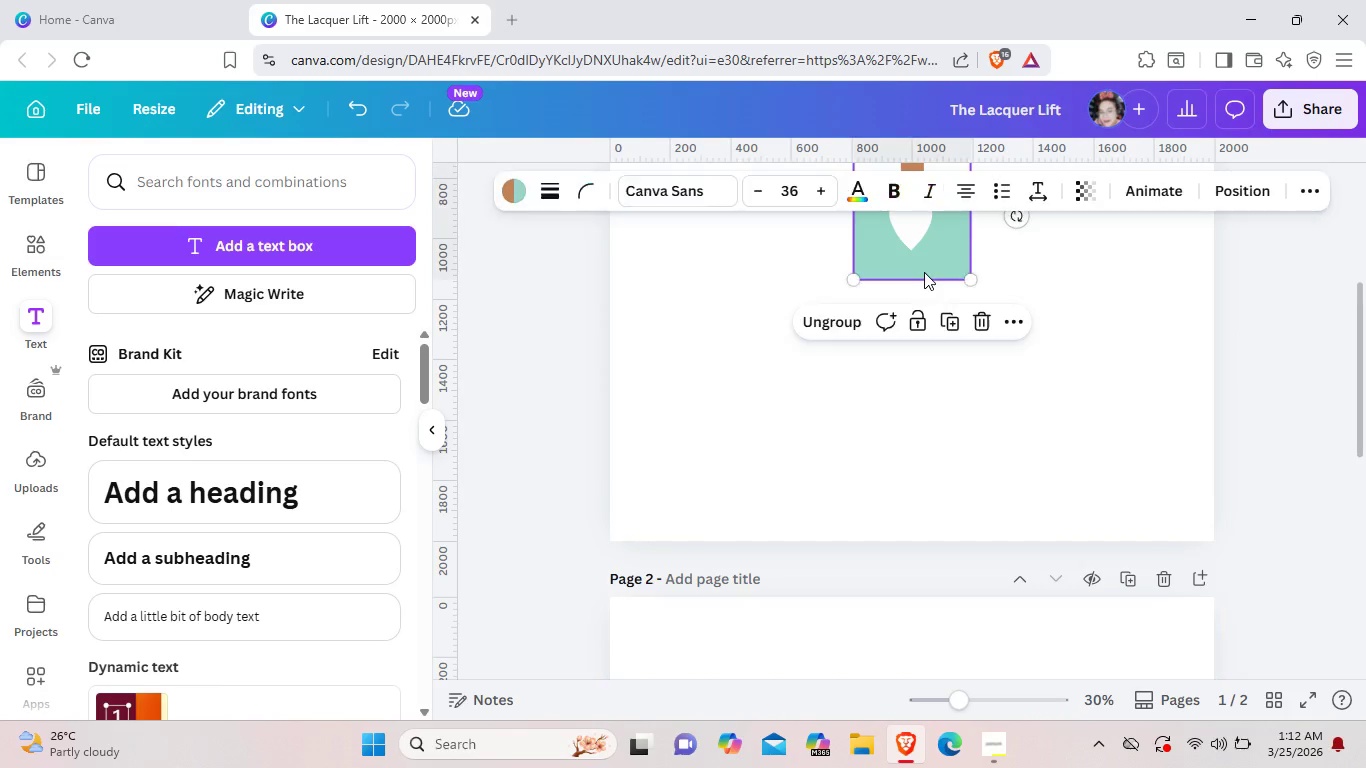 
right_click([924, 272])
 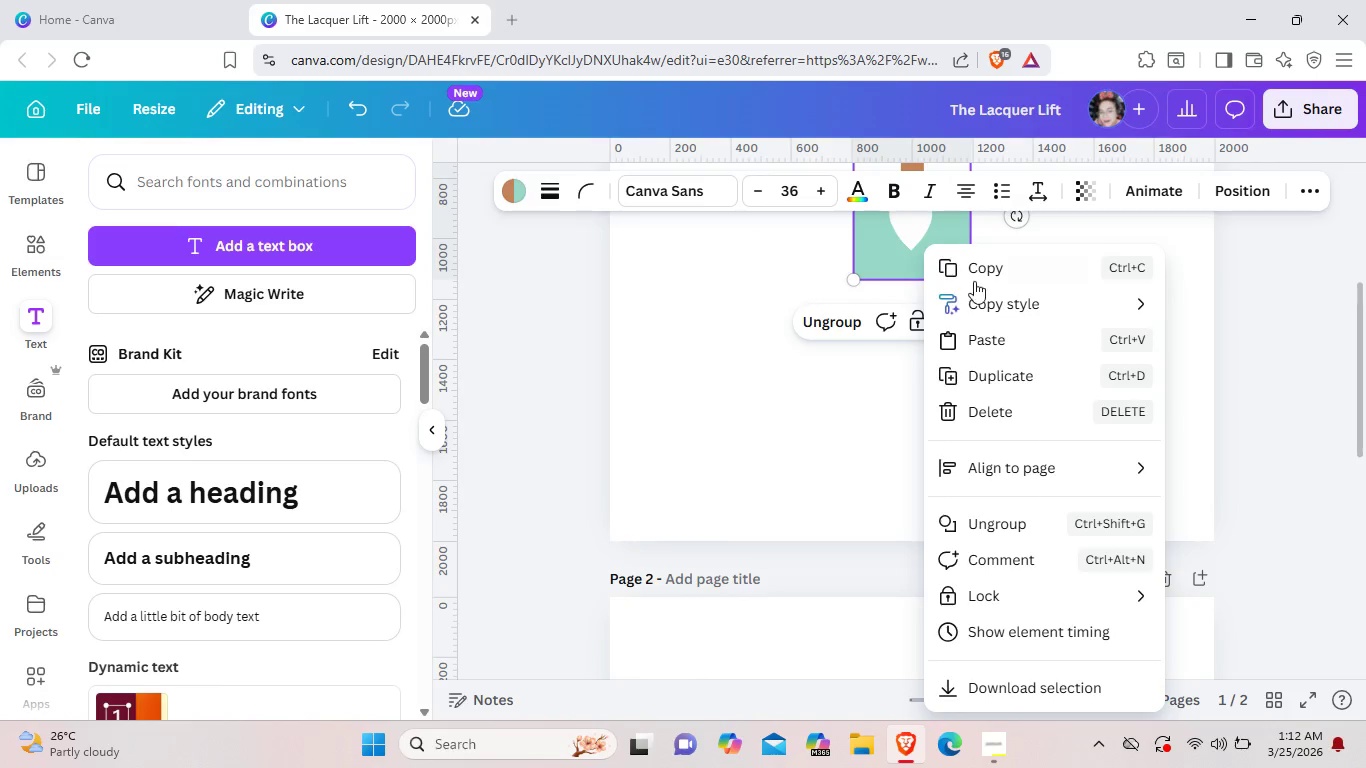 
left_click([976, 276])
 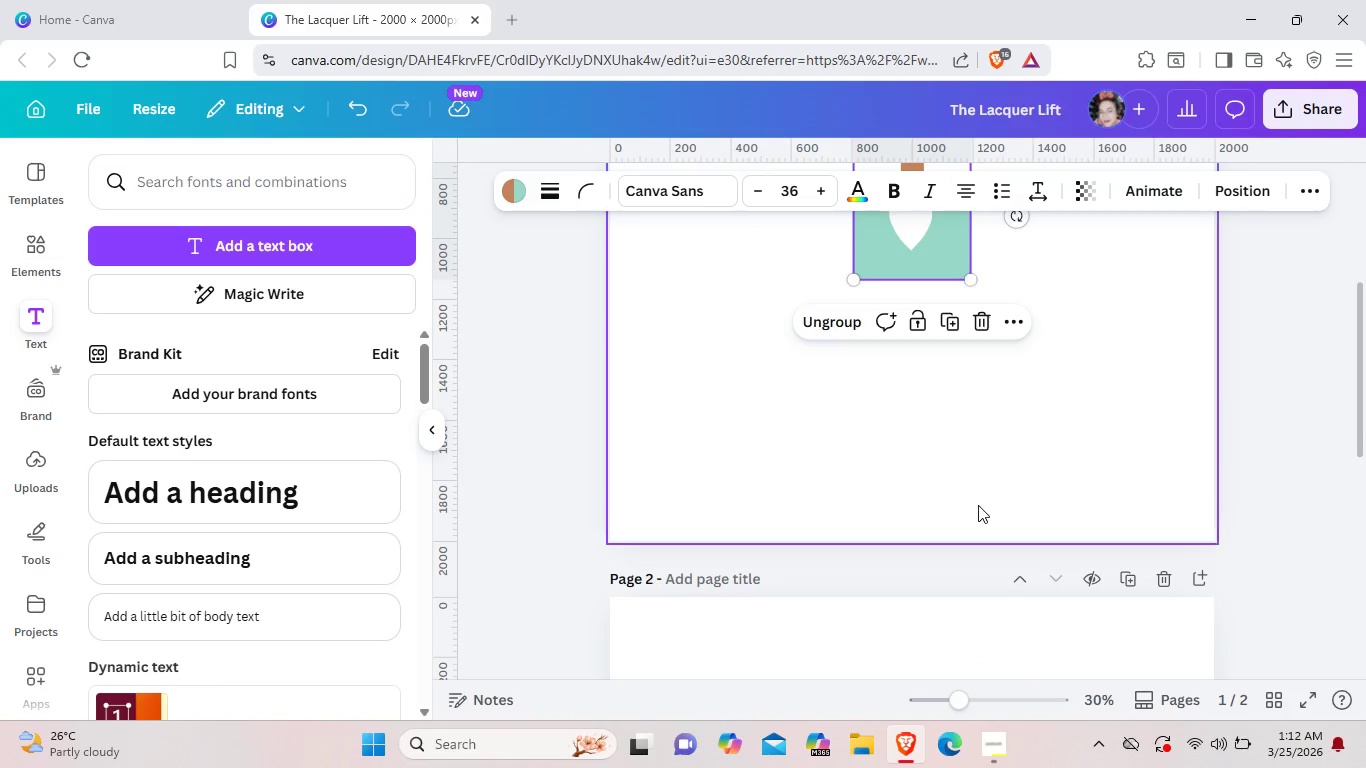 
scroll: coordinate [978, 505], scroll_direction: down, amount: 3.0
 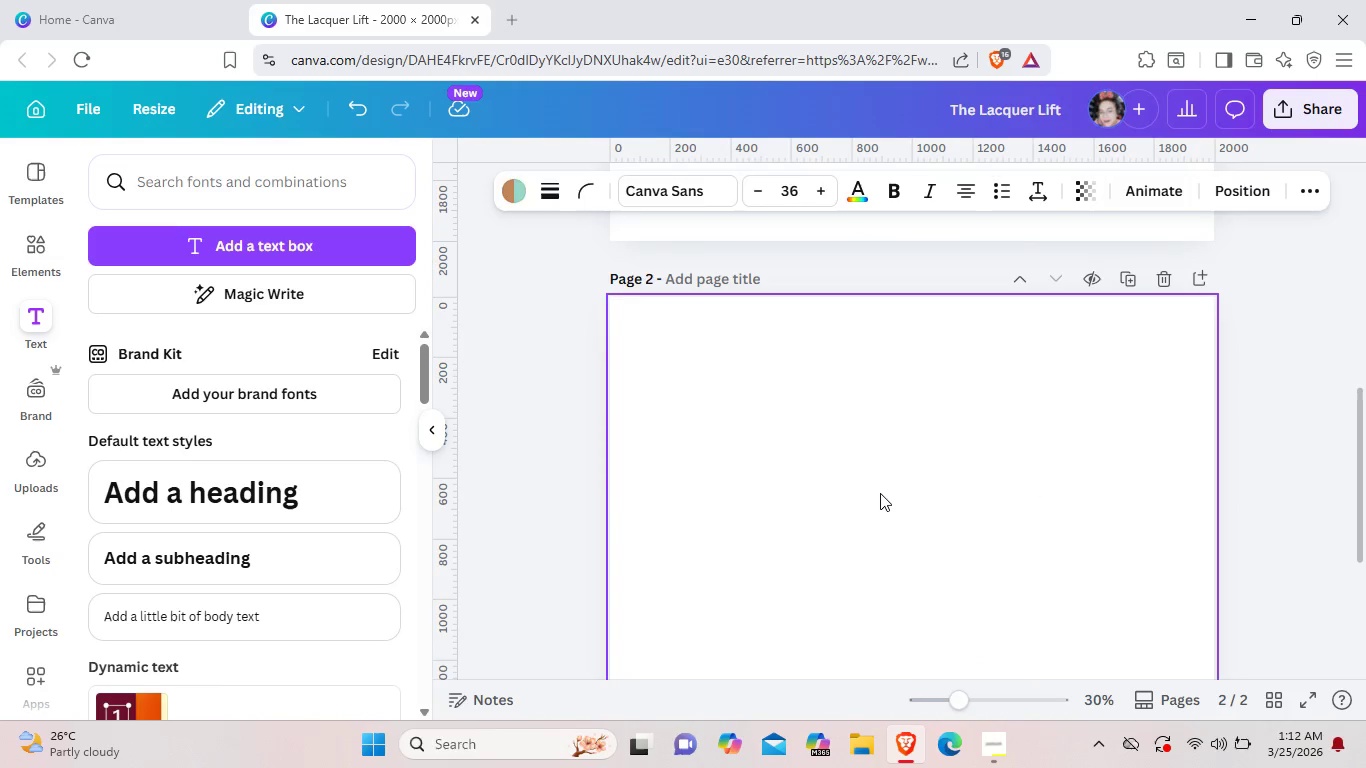 
right_click([878, 493])
 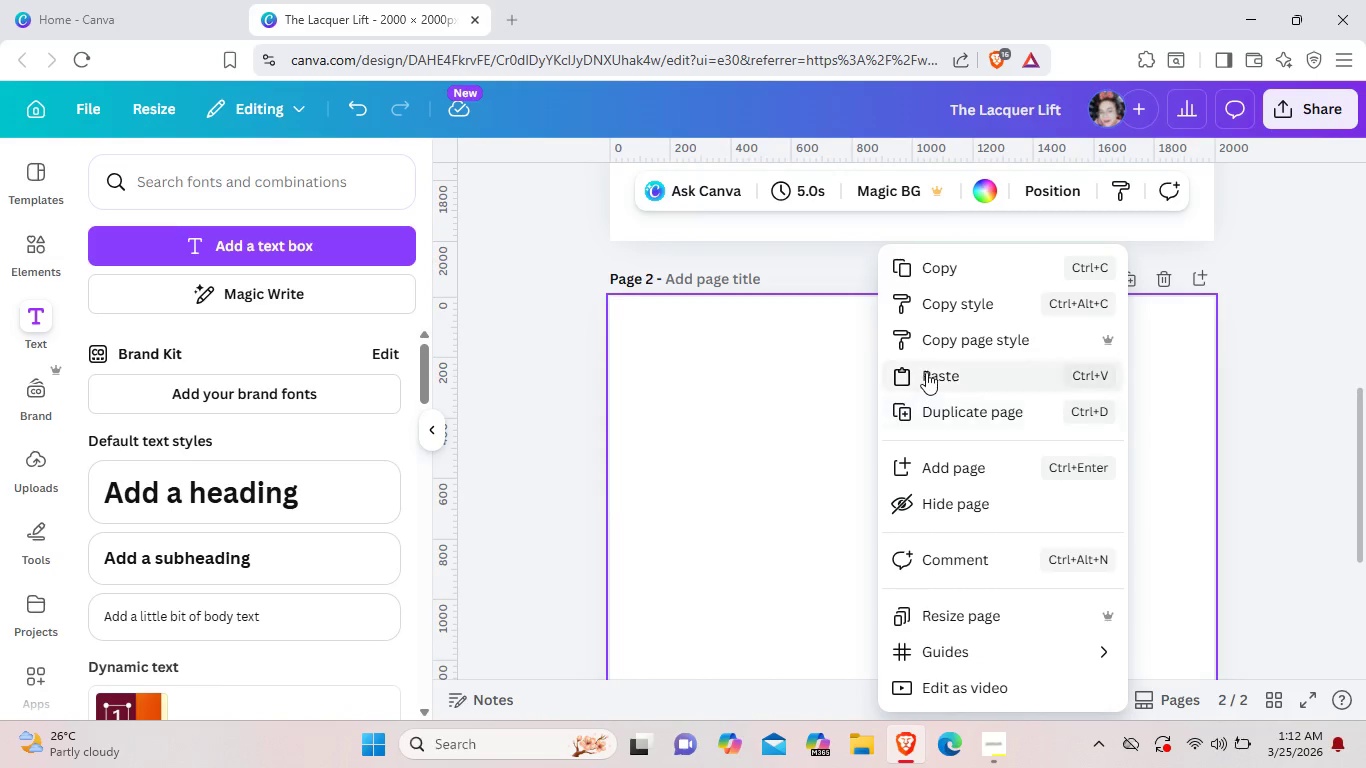 
left_click([926, 372])
 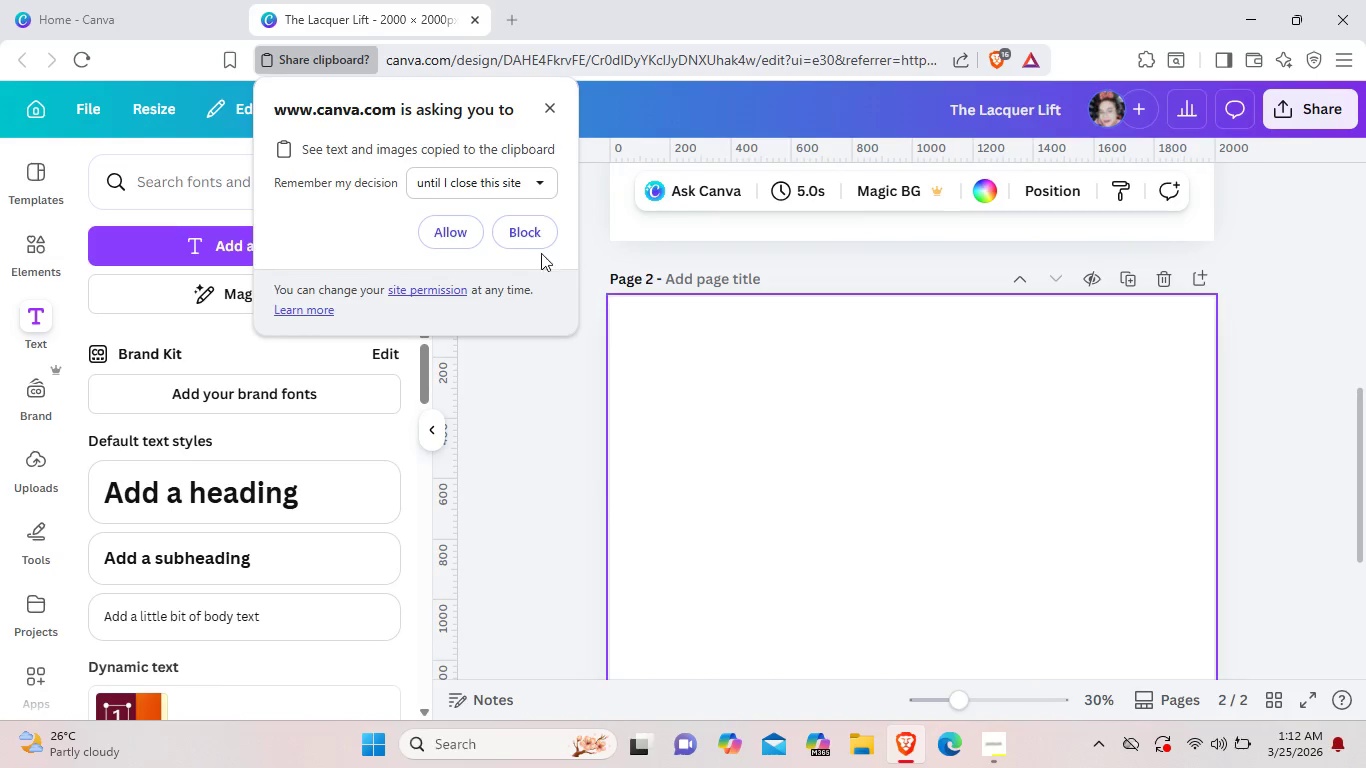 
left_click([463, 234])
 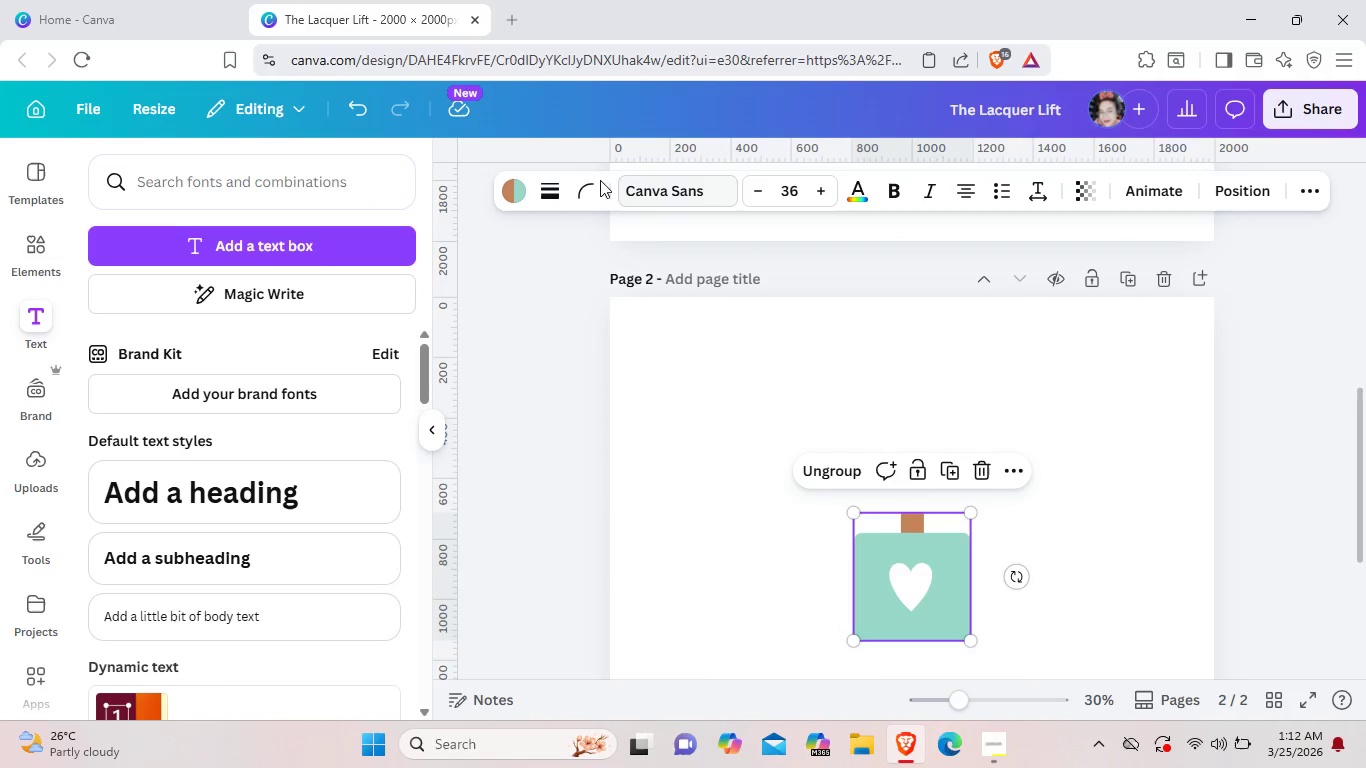 
left_click([522, 185])
 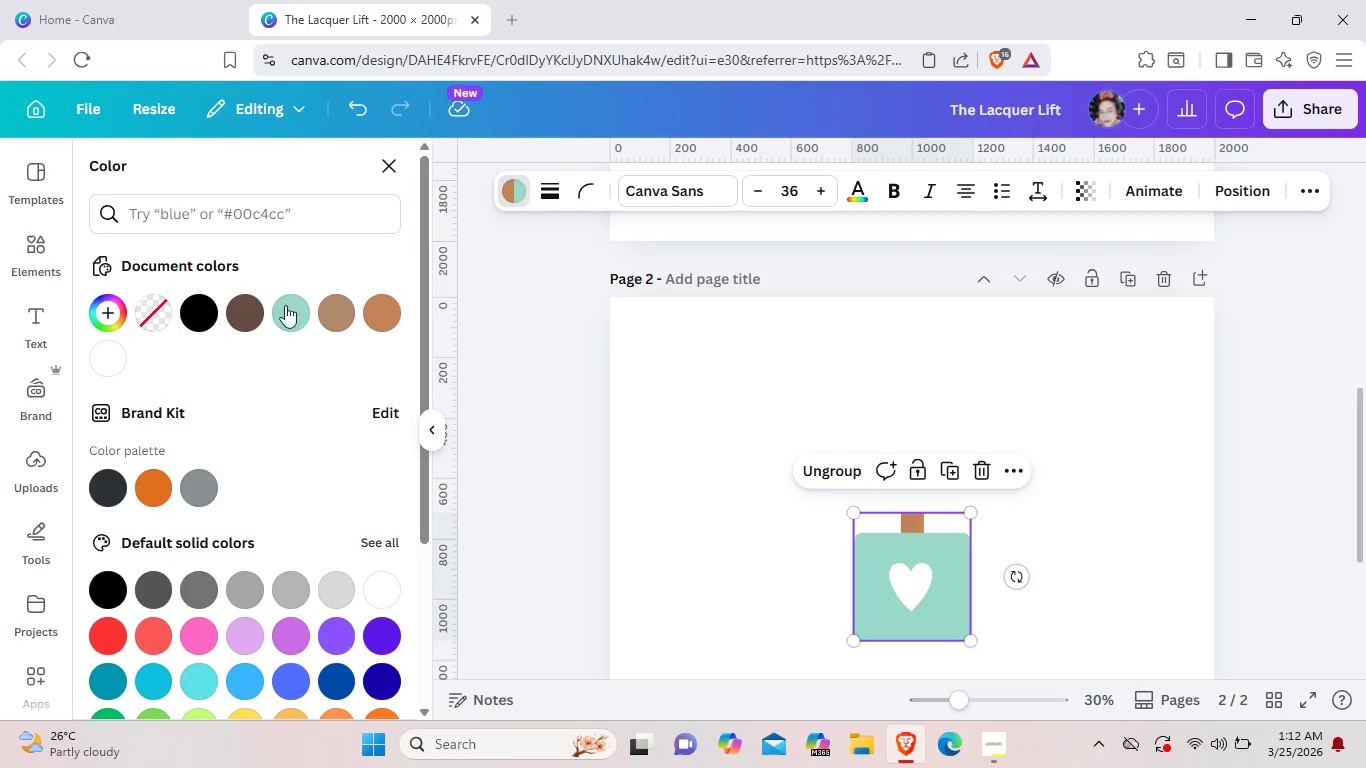 
mouse_move([176, 328])
 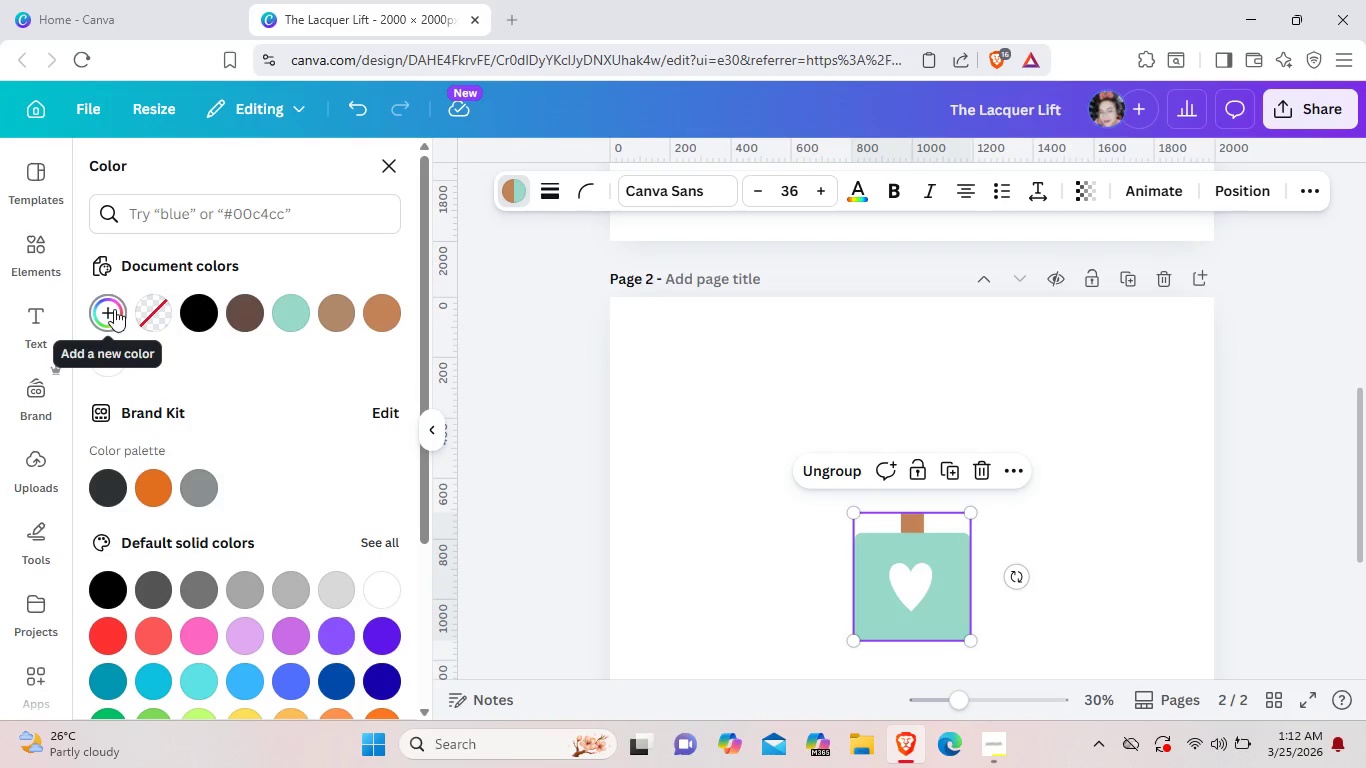 
left_click([114, 309])
 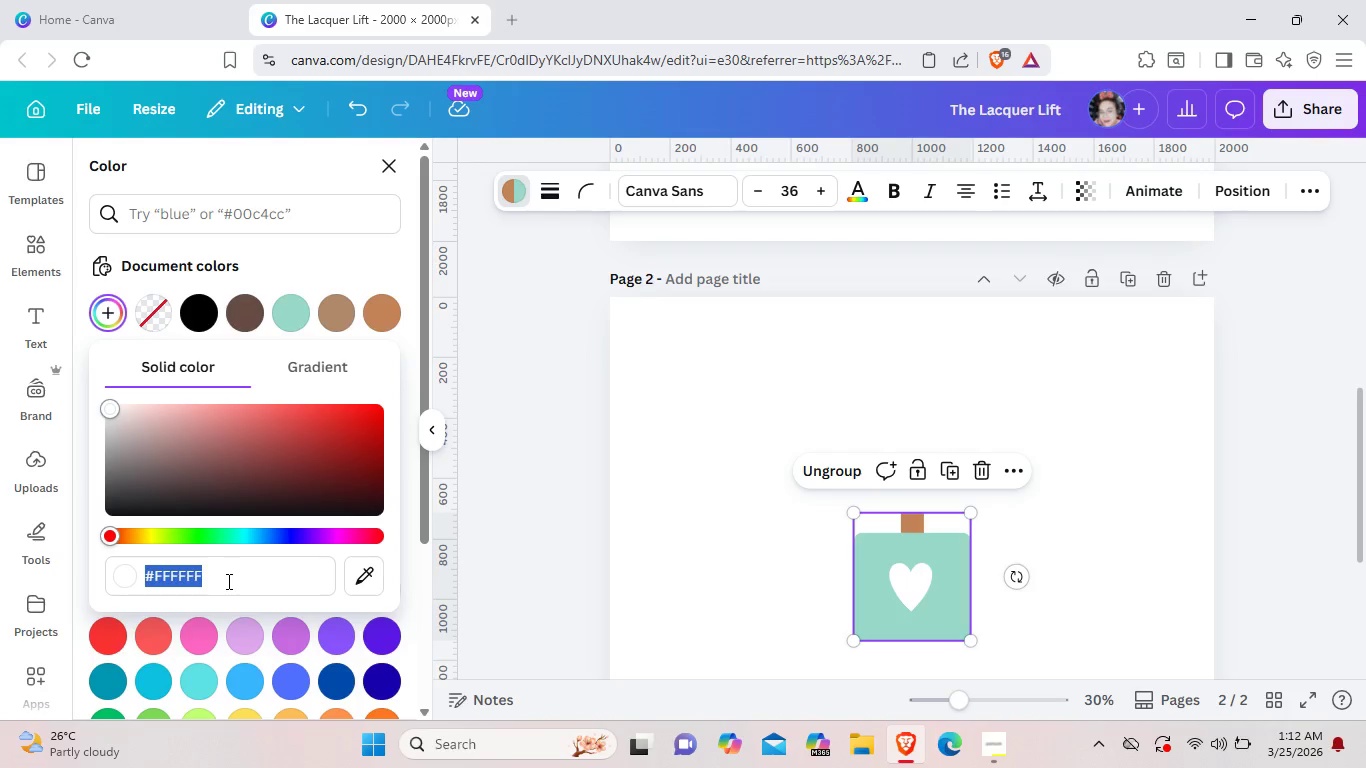 
key(Backspace)
type(333333)
 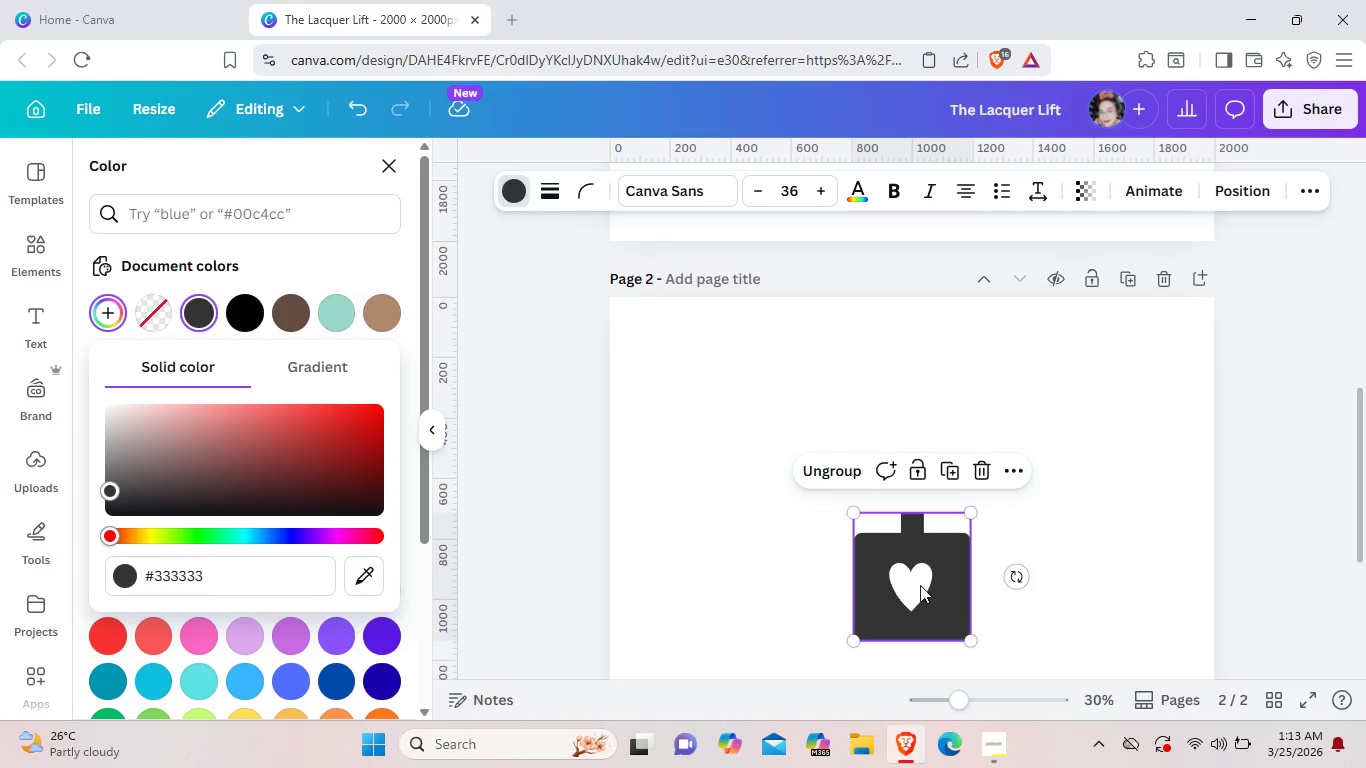 
left_click([813, 585])
 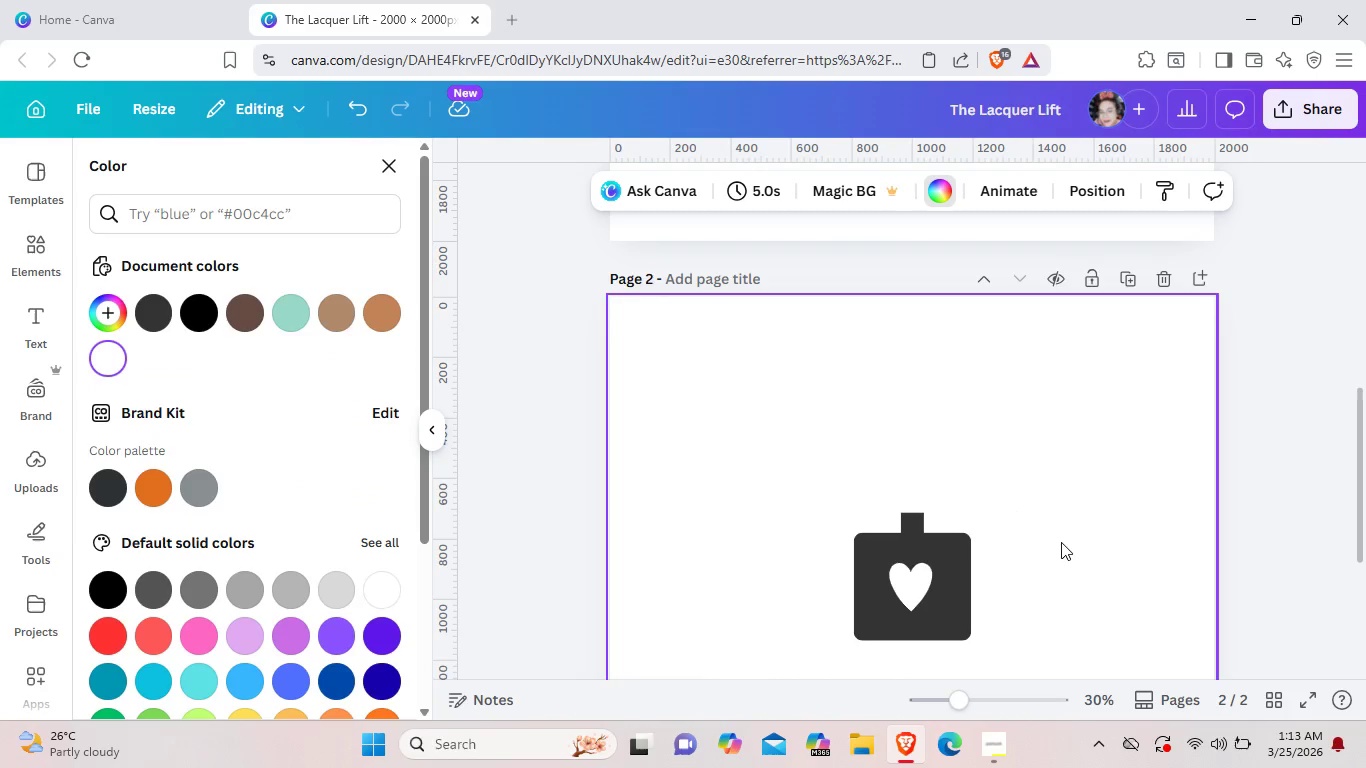 
scroll: coordinate [1060, 543], scroll_direction: down, amount: 5.0
 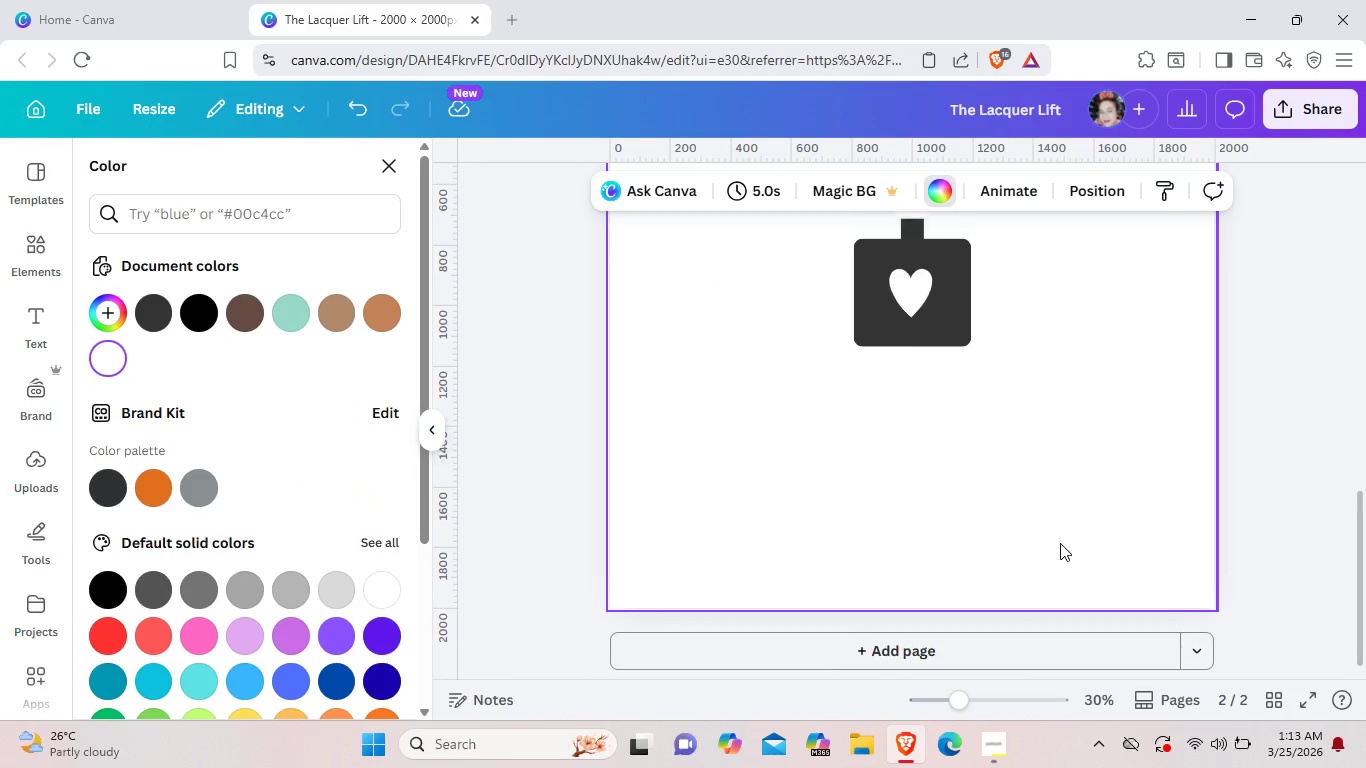 
scroll: coordinate [1060, 543], scroll_direction: up, amount: 11.0
 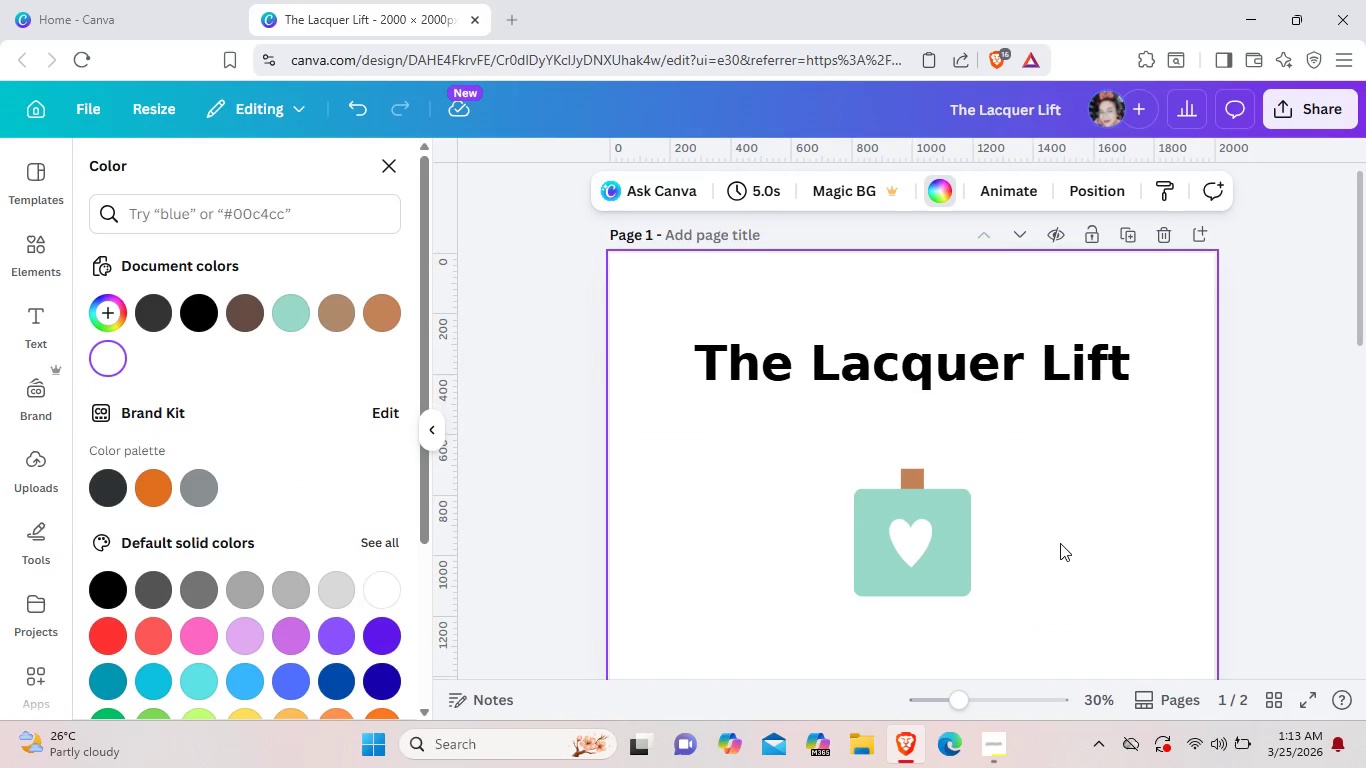 
scroll: coordinate [1060, 543], scroll_direction: down, amount: 5.0
 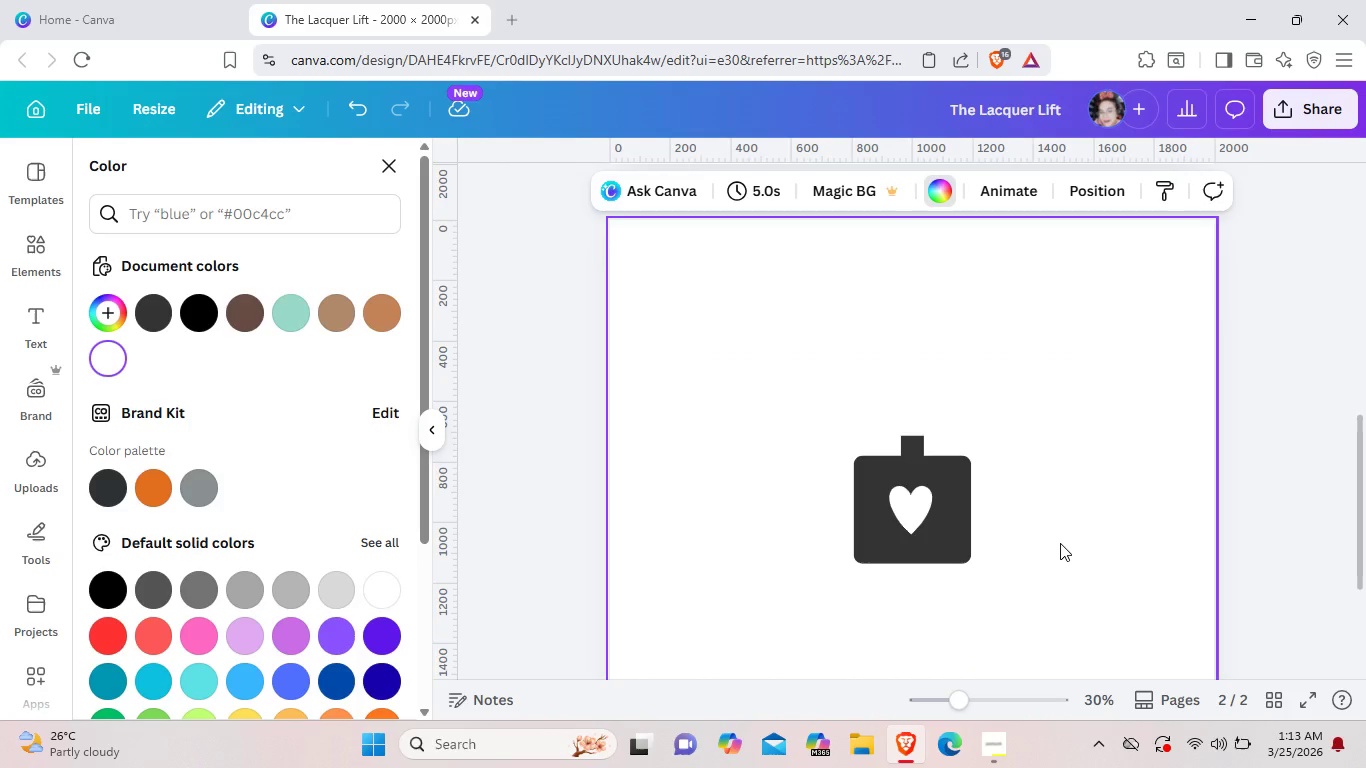 
wait(5.45)
 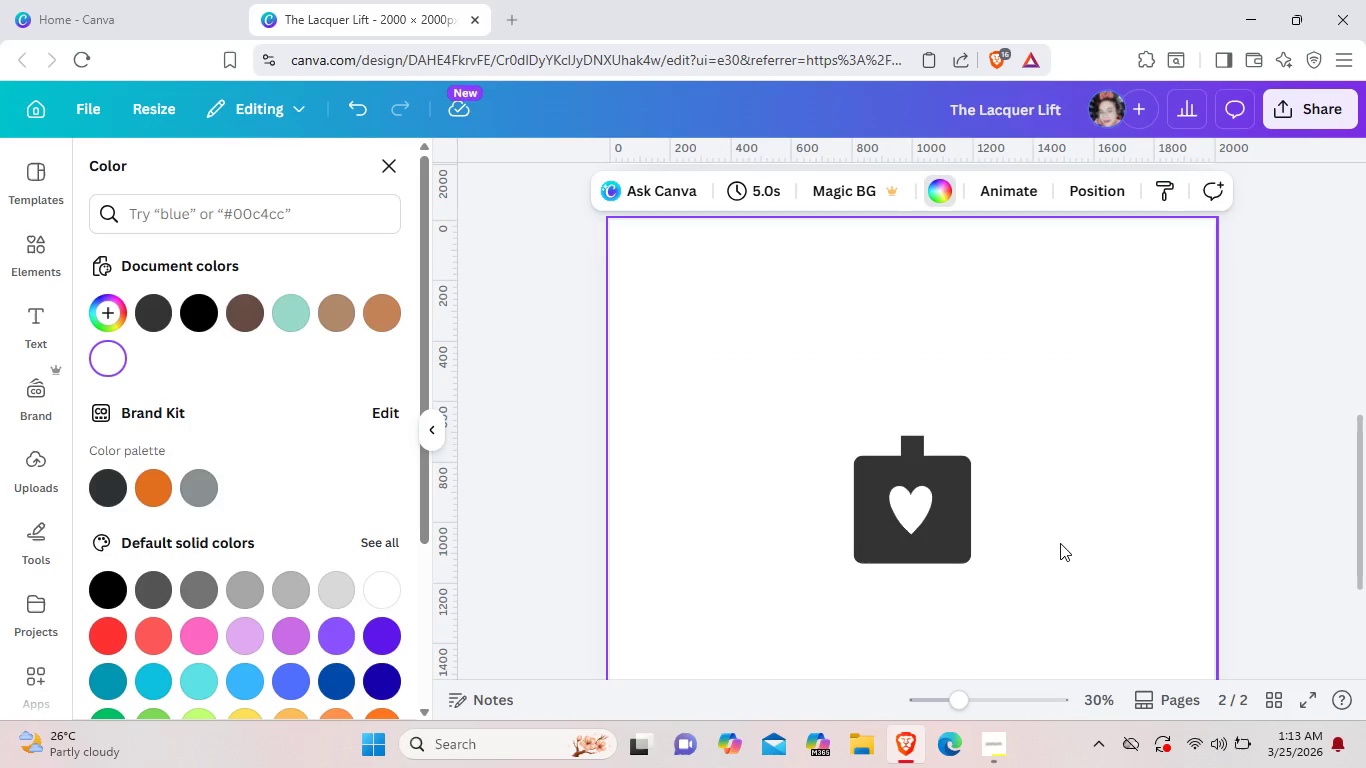 
scroll: coordinate [1039, 543], scroll_direction: up, amount: 5.0
 